 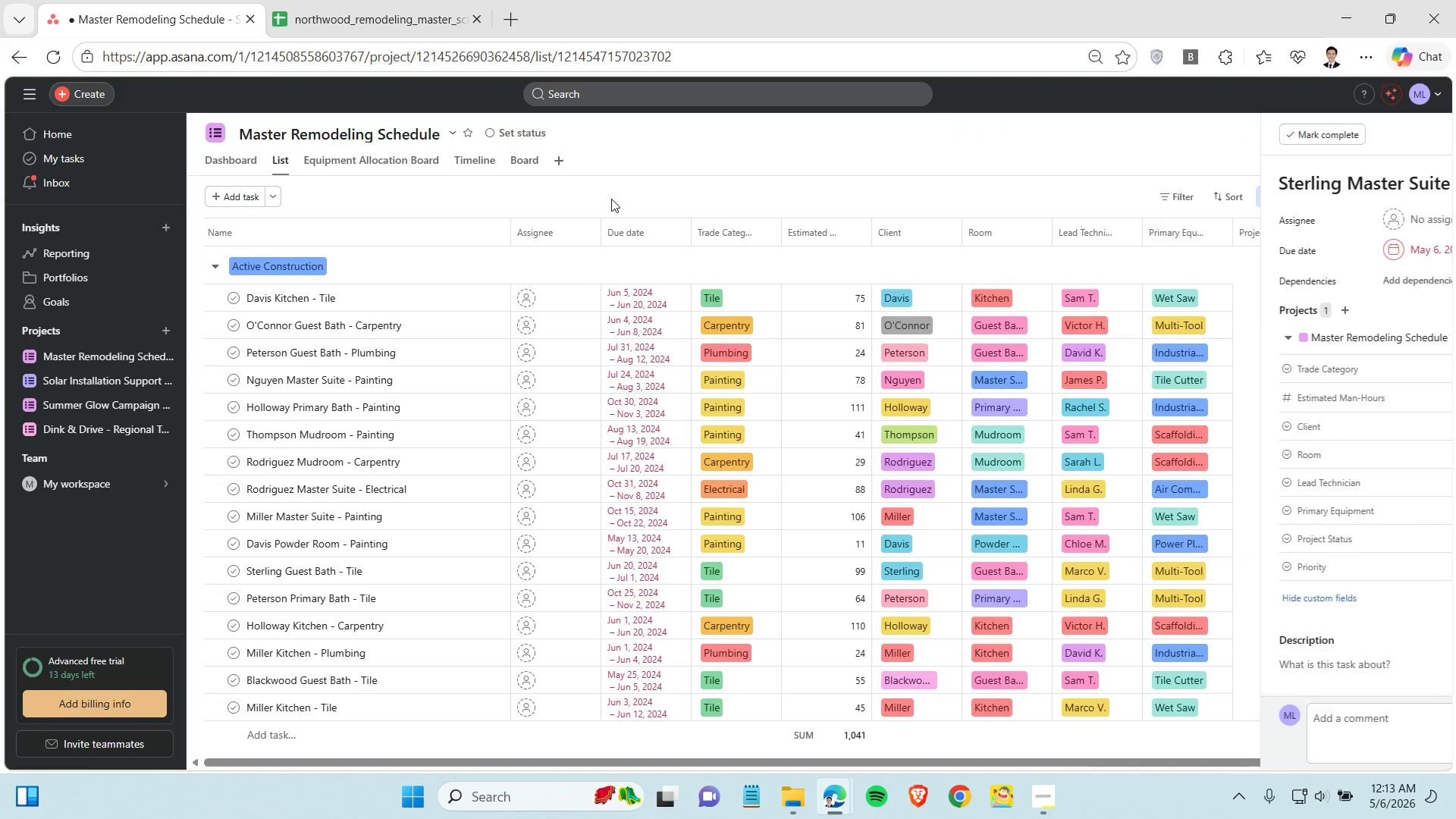 
left_click([1412, 131])
 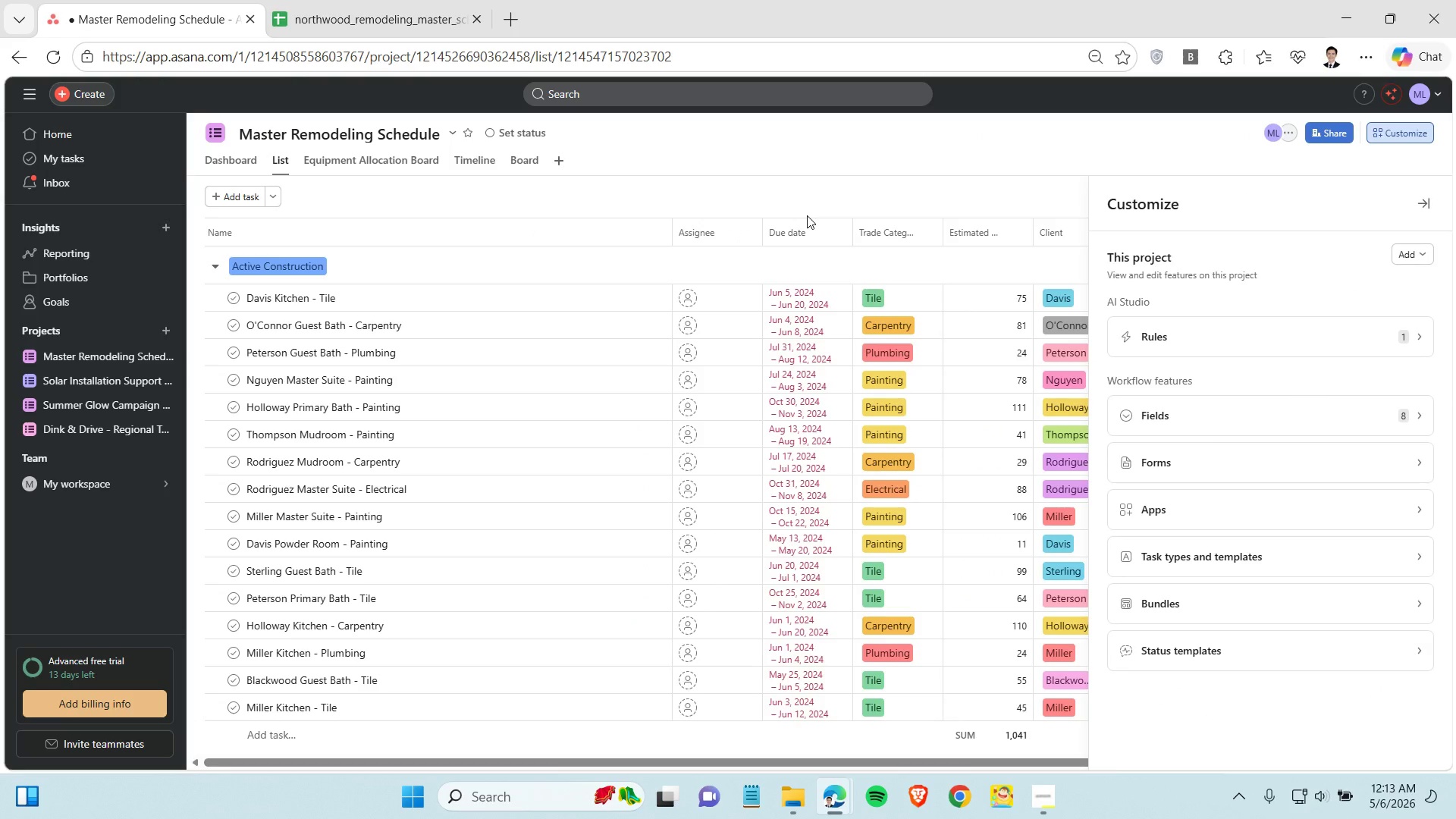 
left_click([753, 264])
 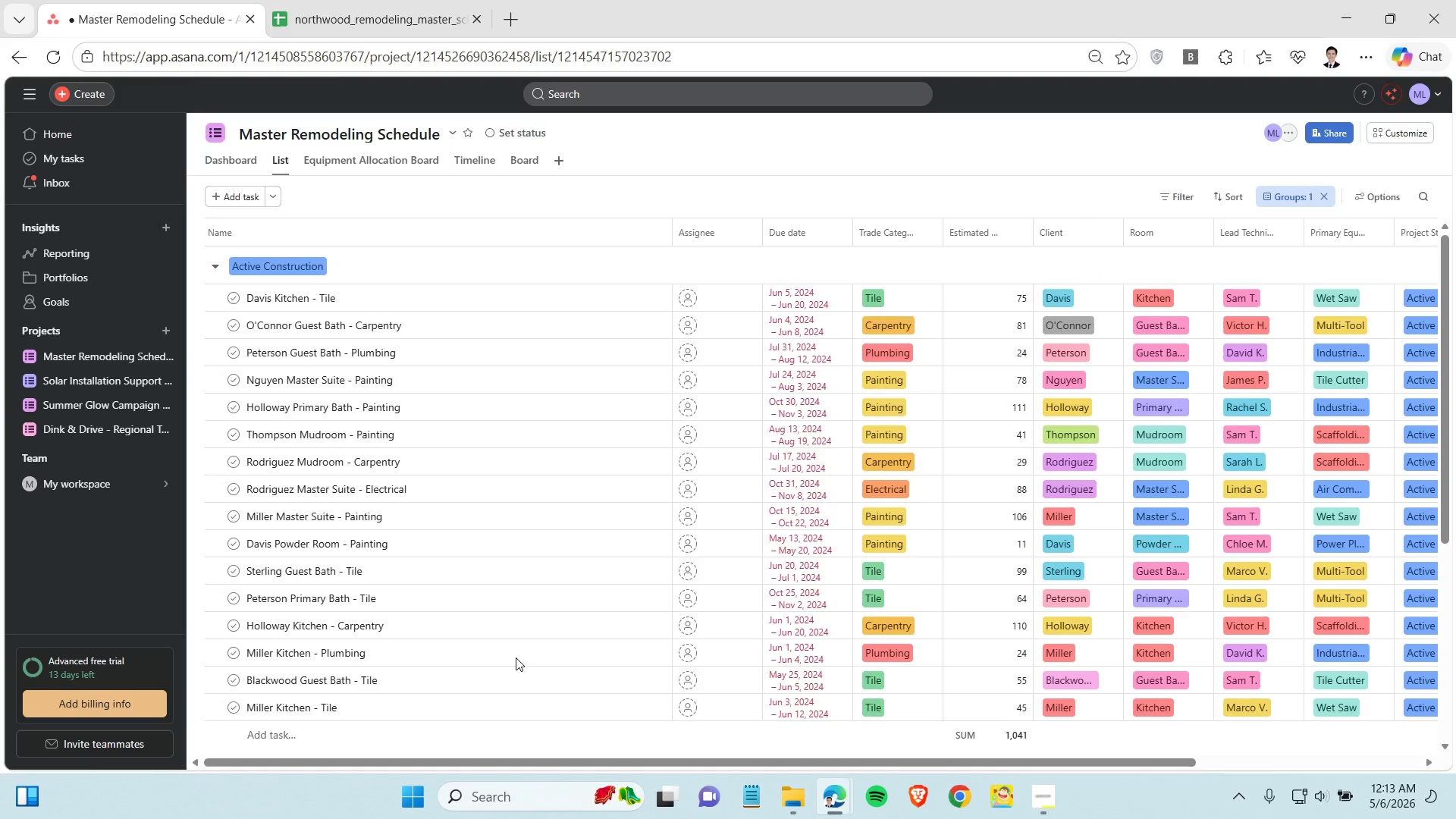 
left_click_drag(start_coordinate=[526, 761], to_coordinate=[617, 763])
 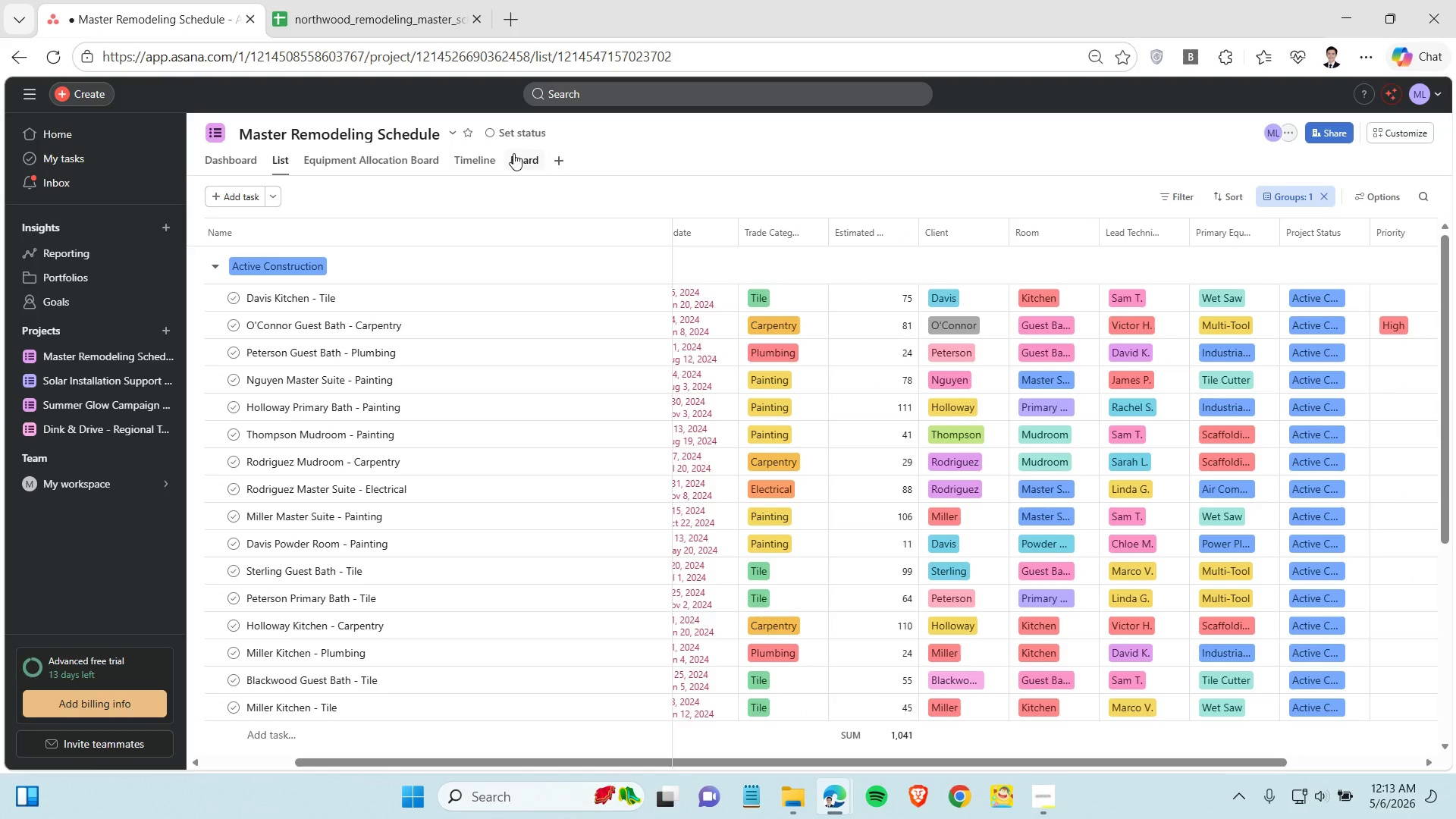 
left_click([519, 154])
 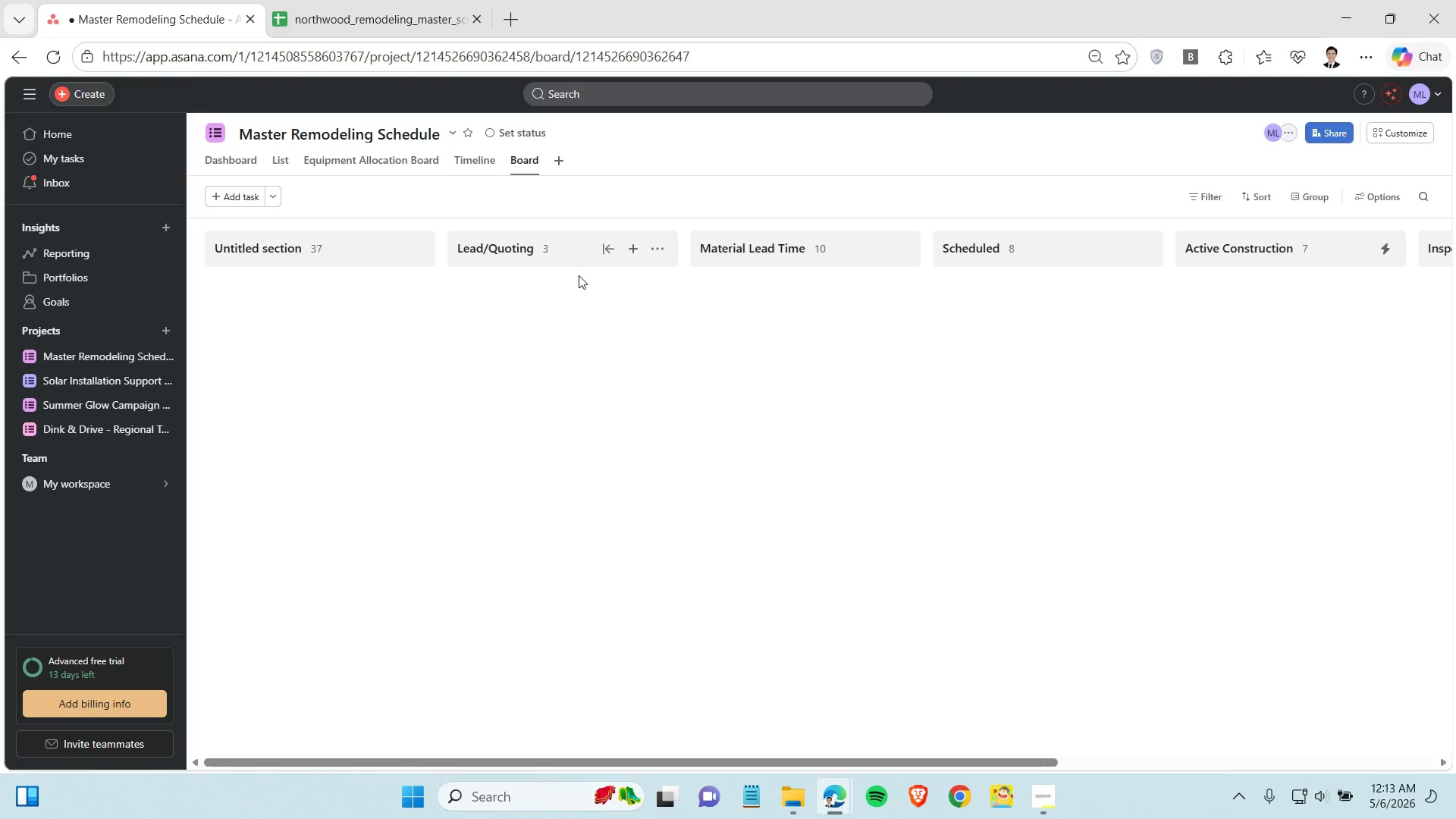 
left_click([384, 163])
 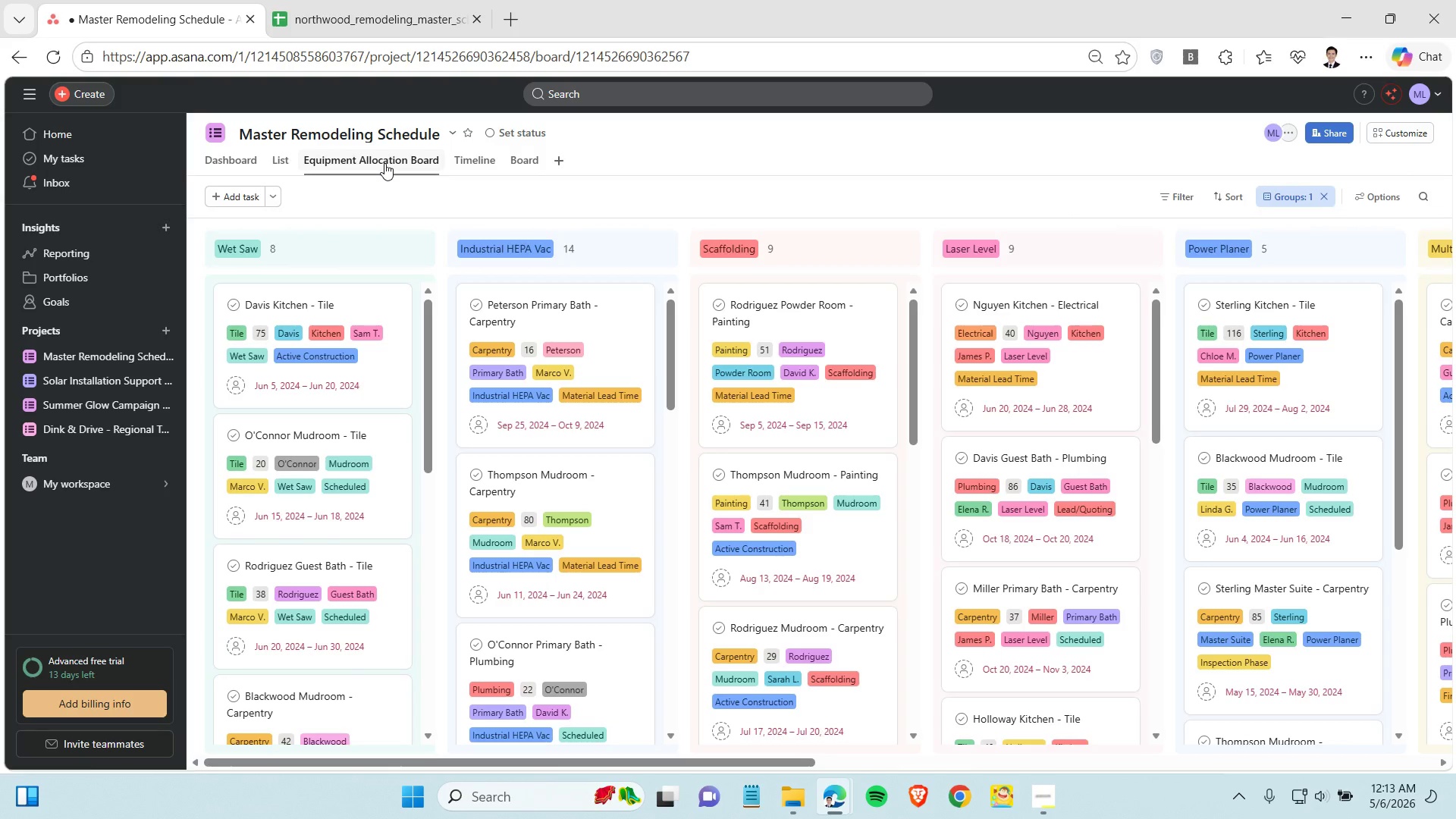 
wait(6.53)
 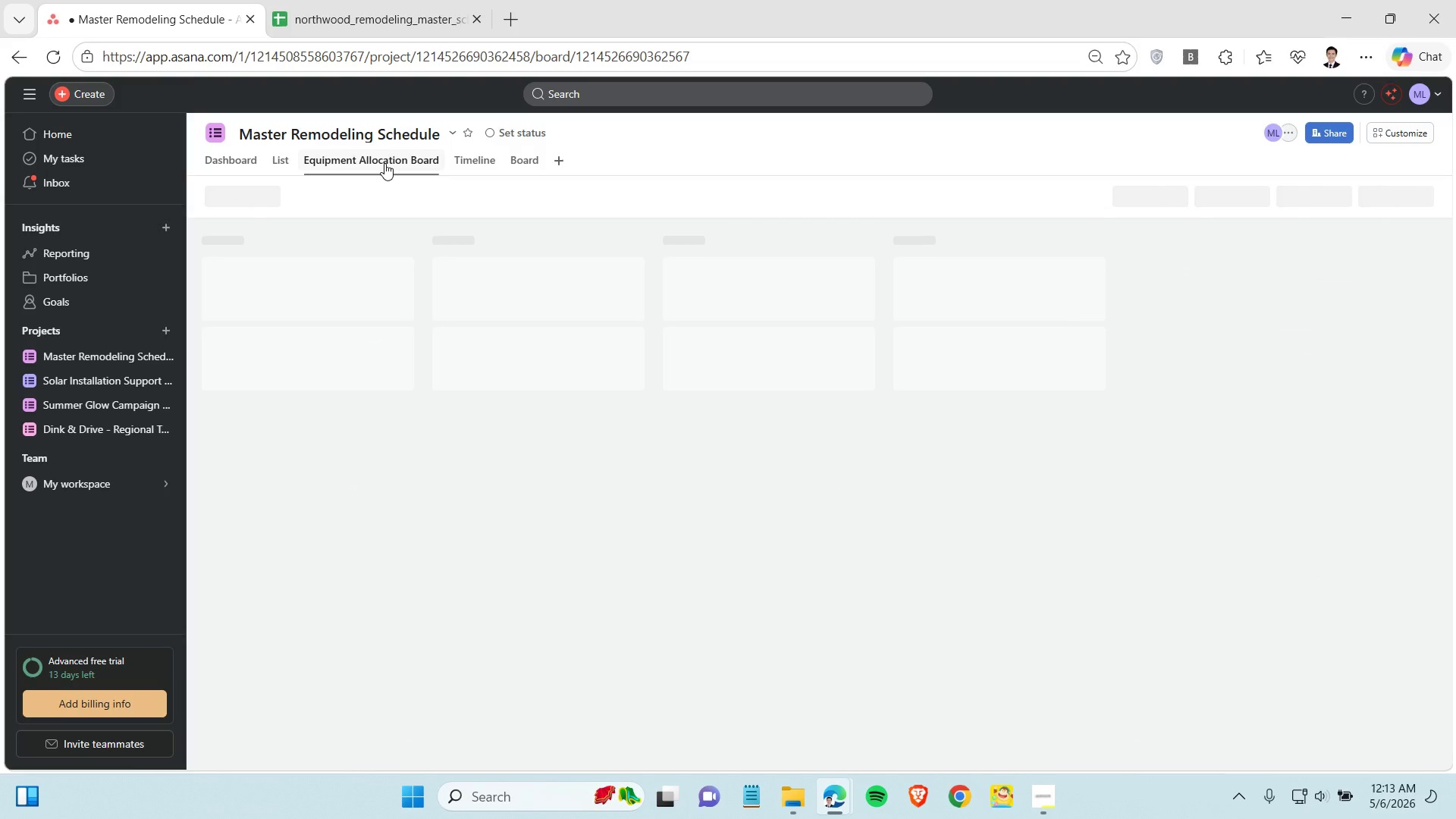 
left_click([281, 165])
 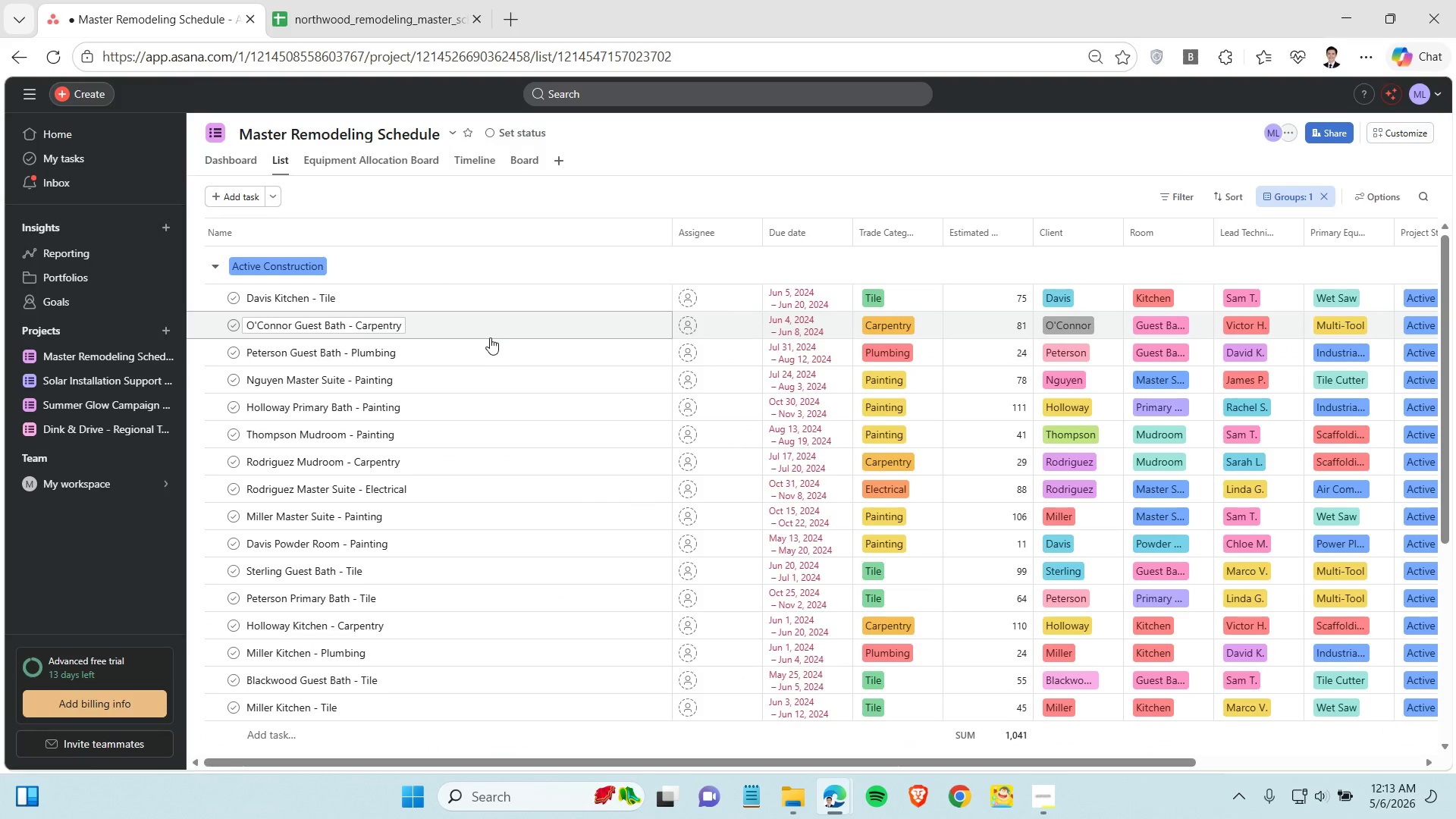 
mouse_move([237, 267])
 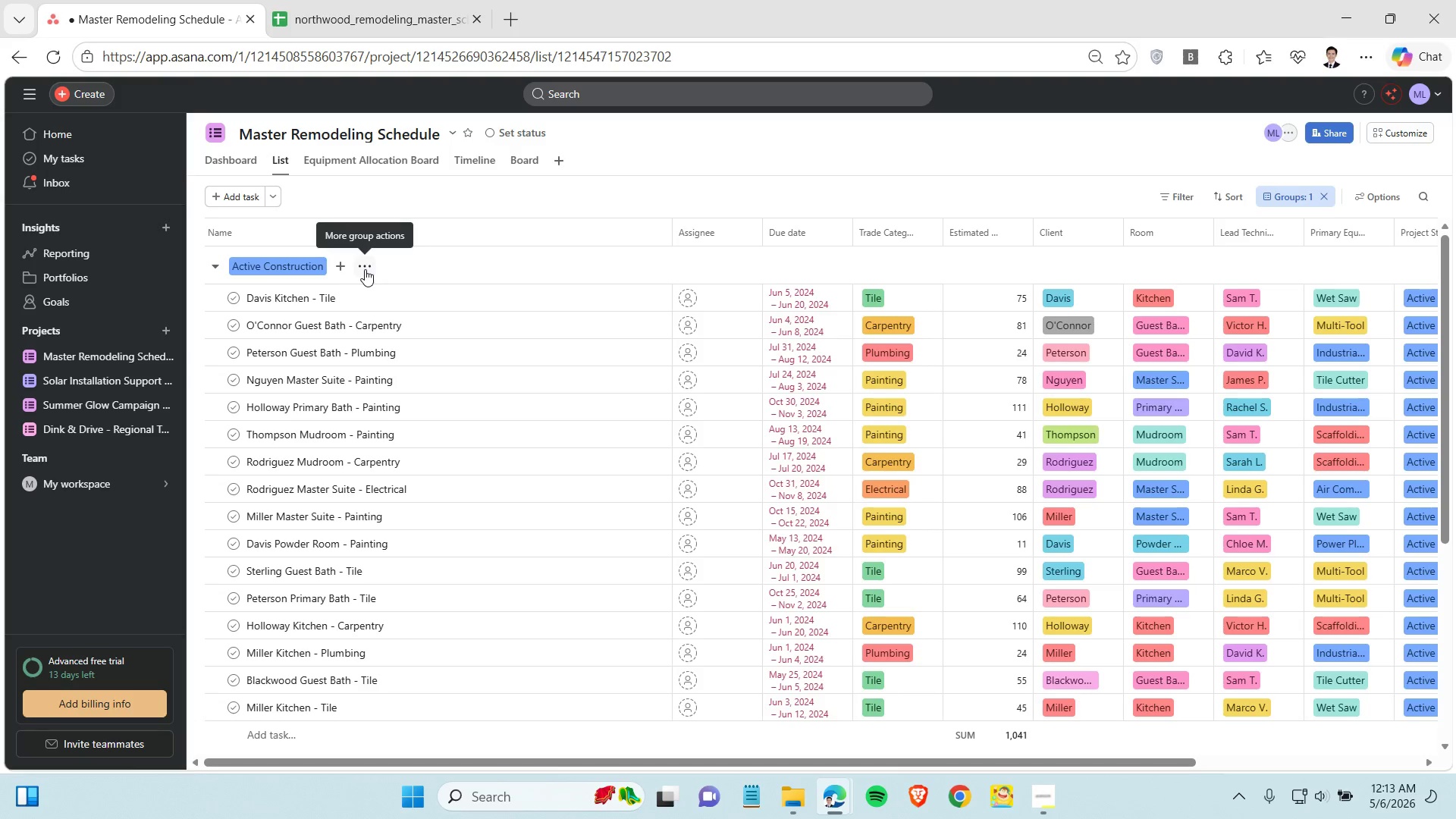 
left_click([366, 268])
 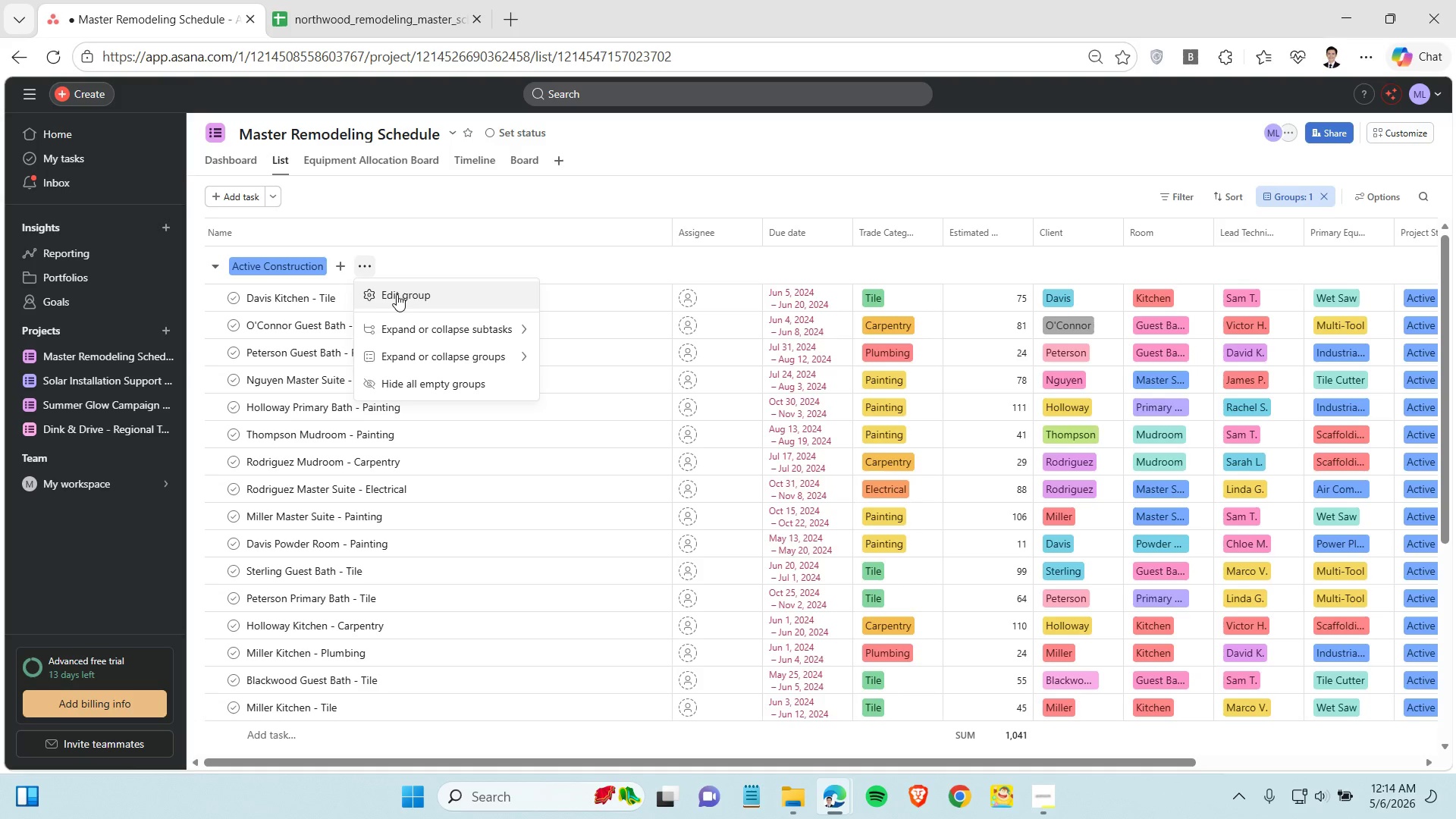 
left_click([399, 296])
 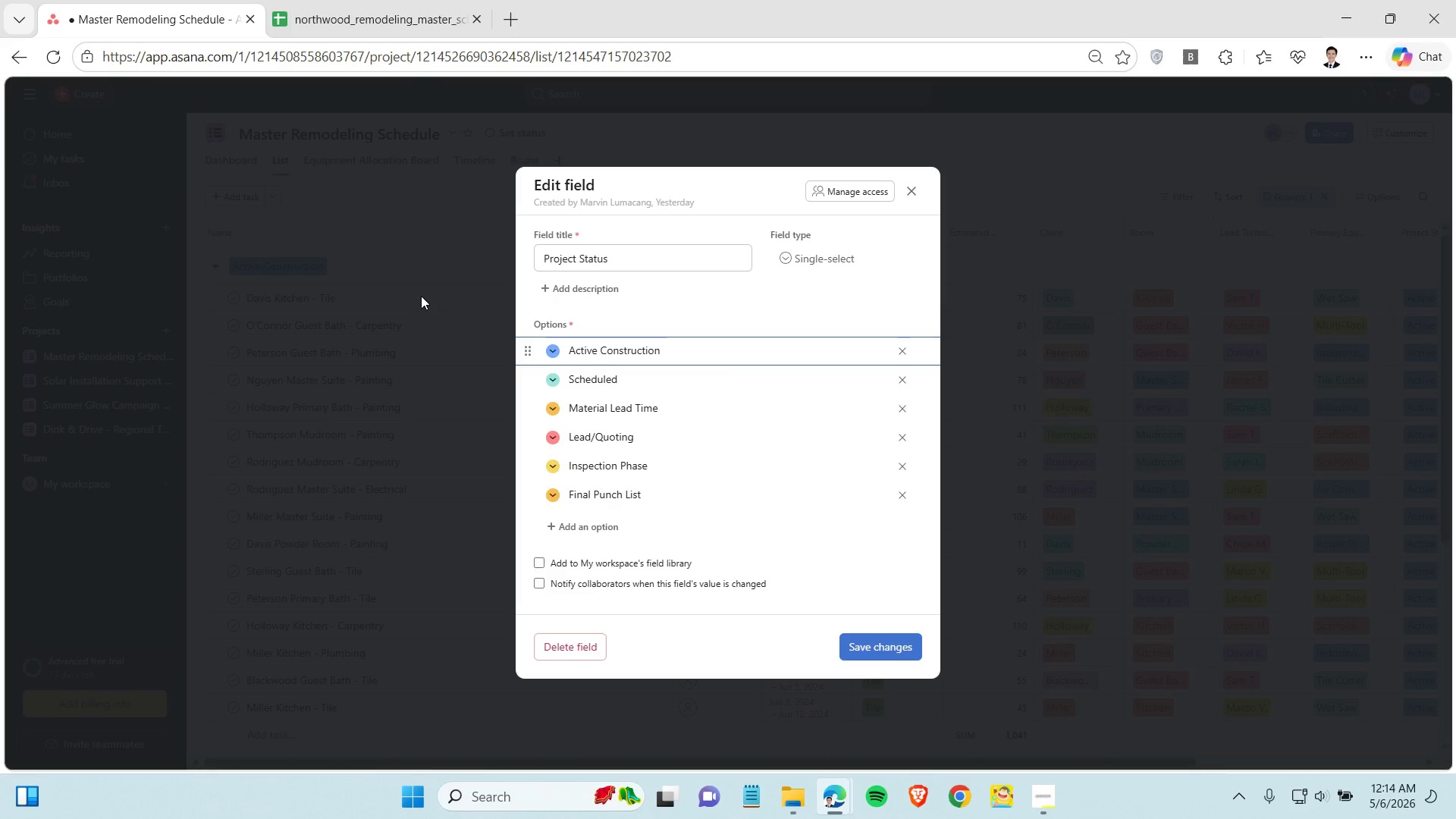 
wait(9.2)
 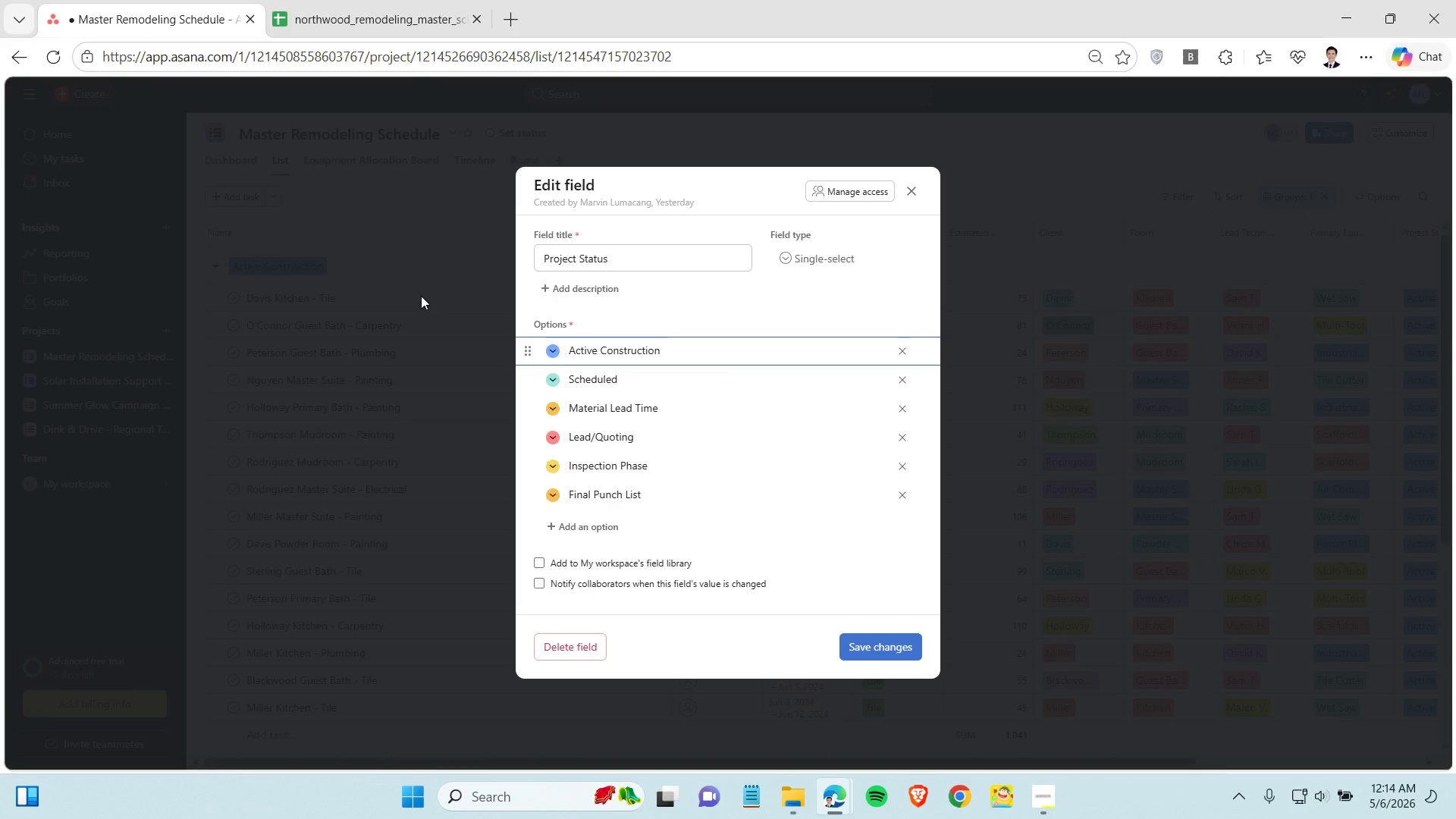 
left_click([915, 191])
 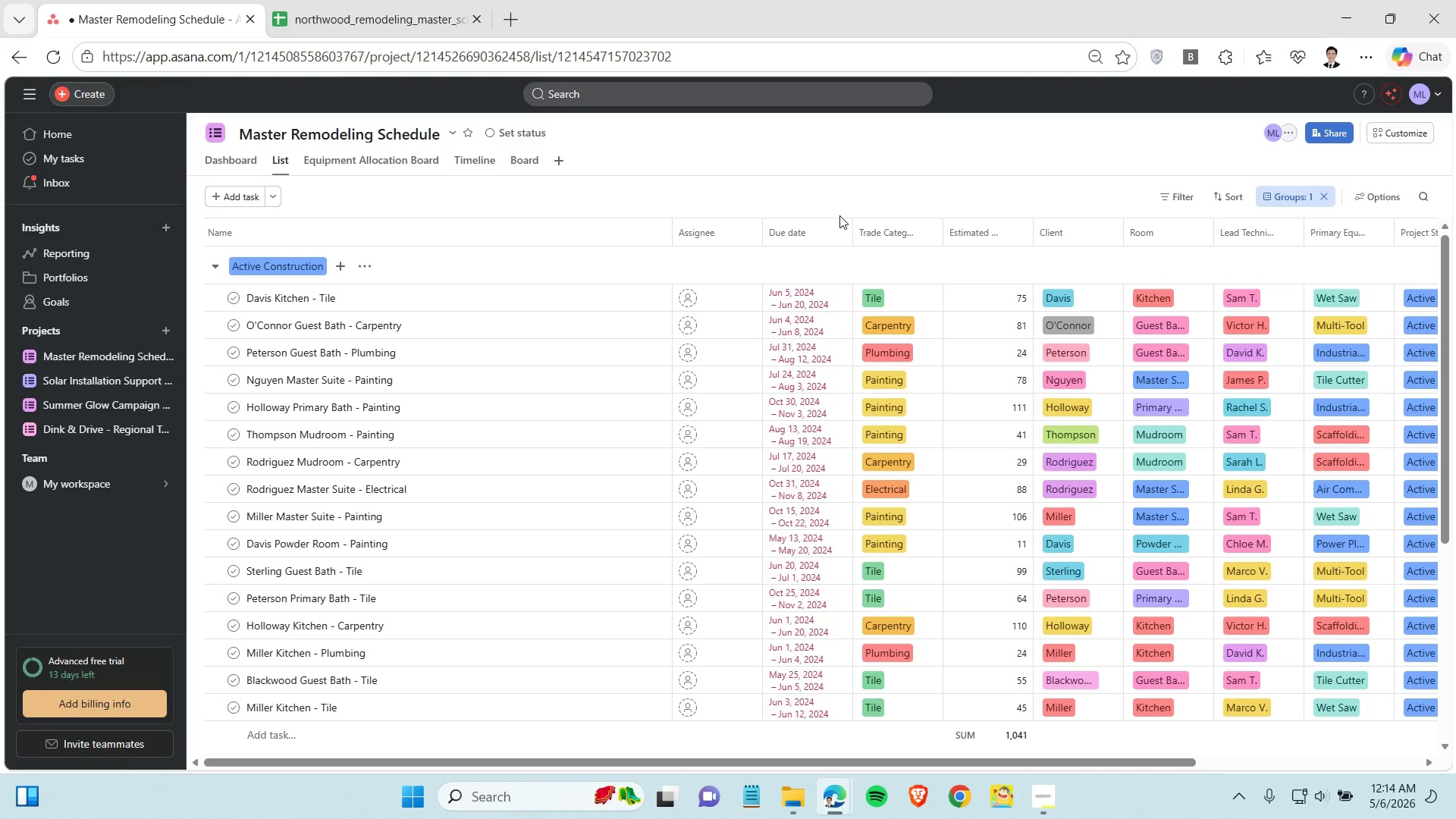 
wait(24.34)
 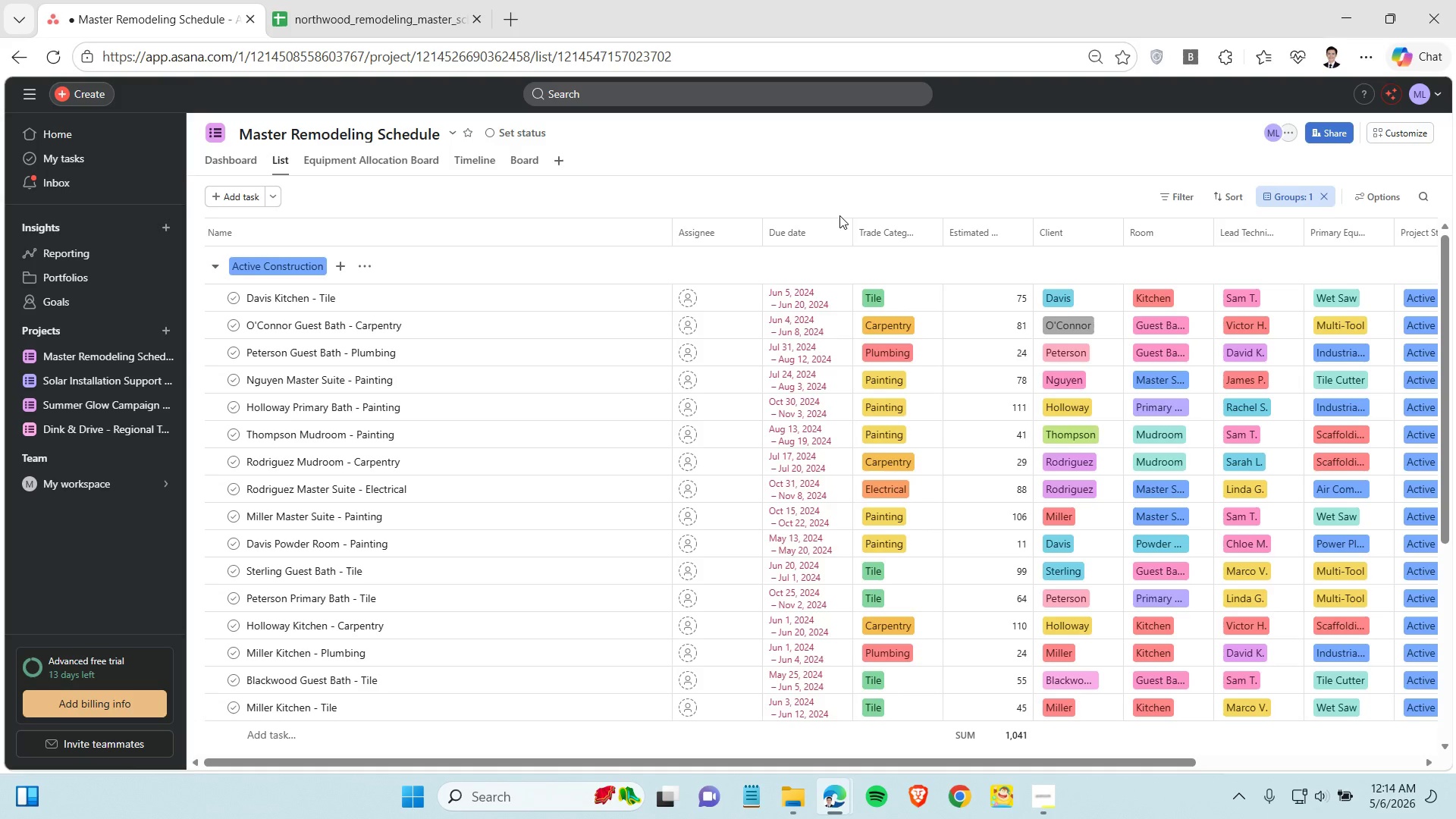 
left_click([1288, 193])
 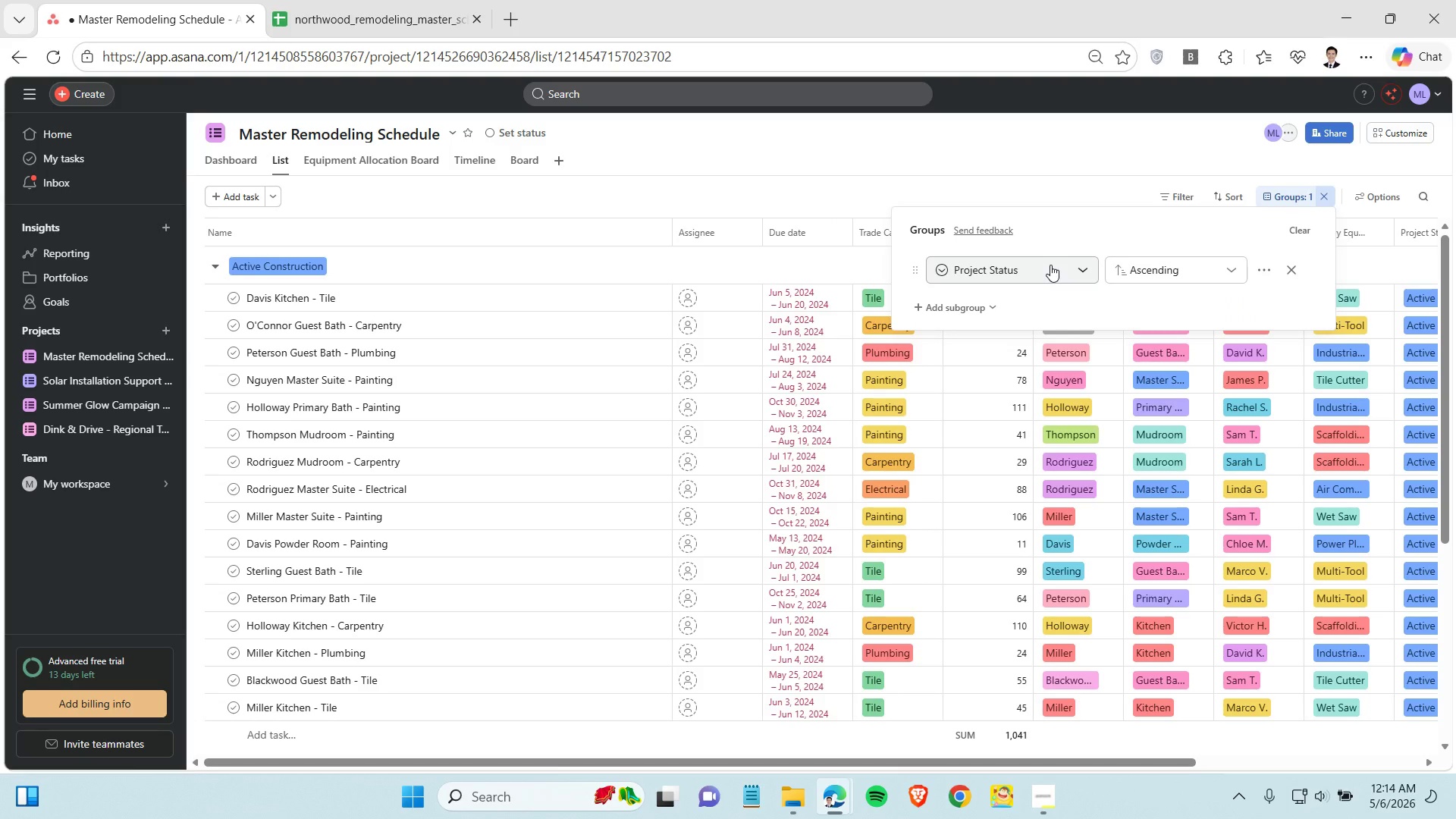 
left_click([1050, 265])
 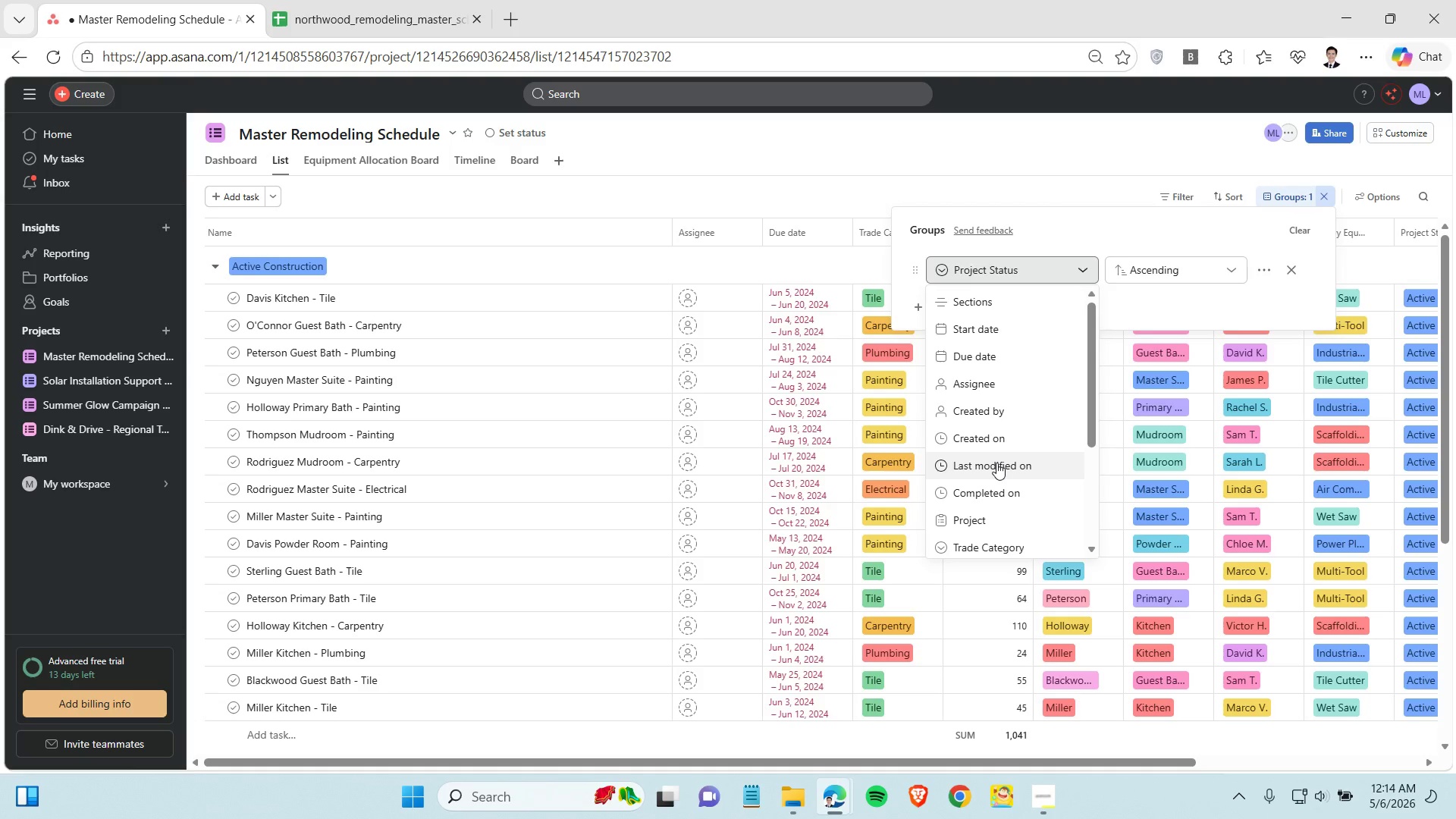 
wait(6.75)
 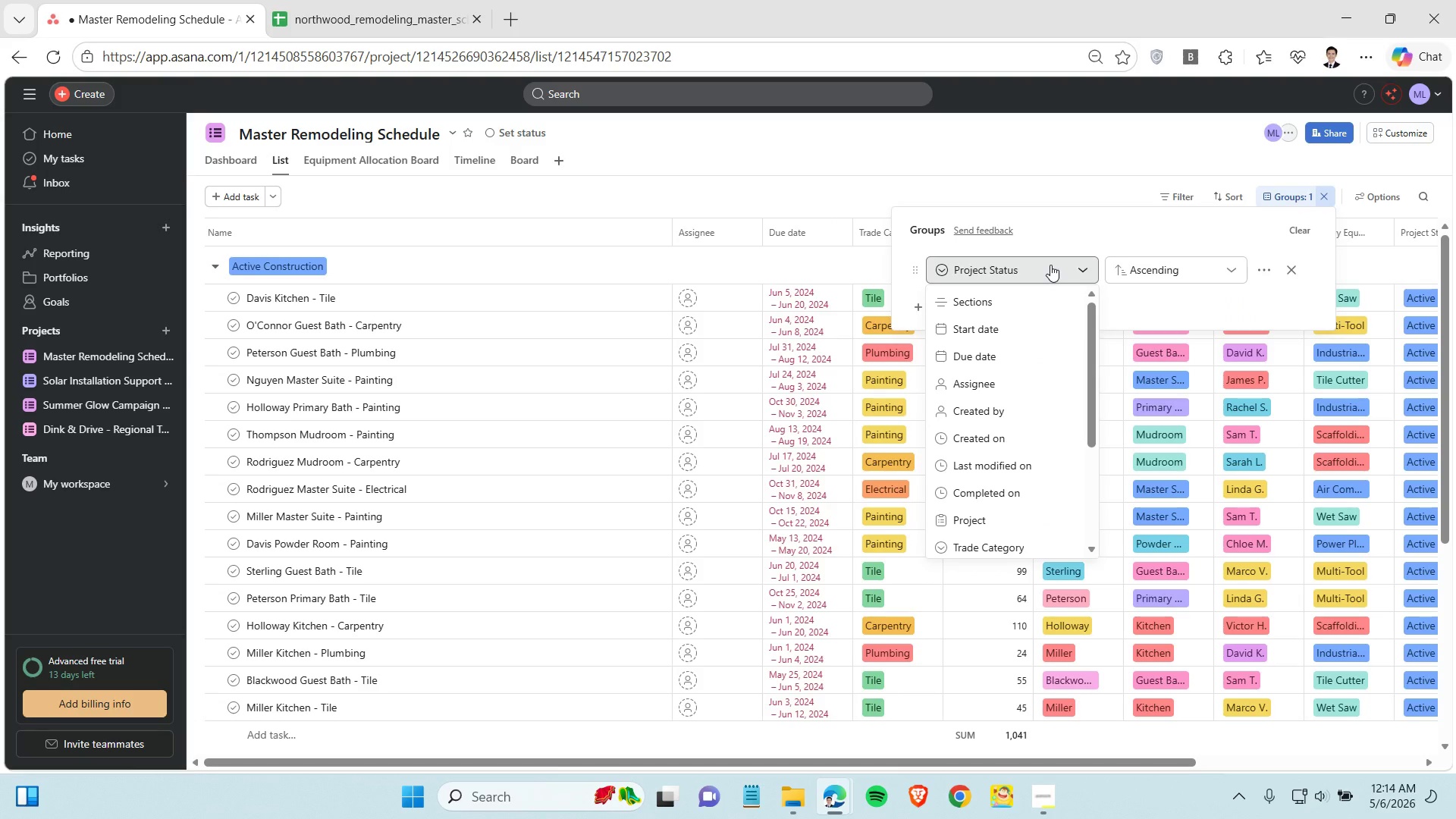 
left_click([998, 307])
 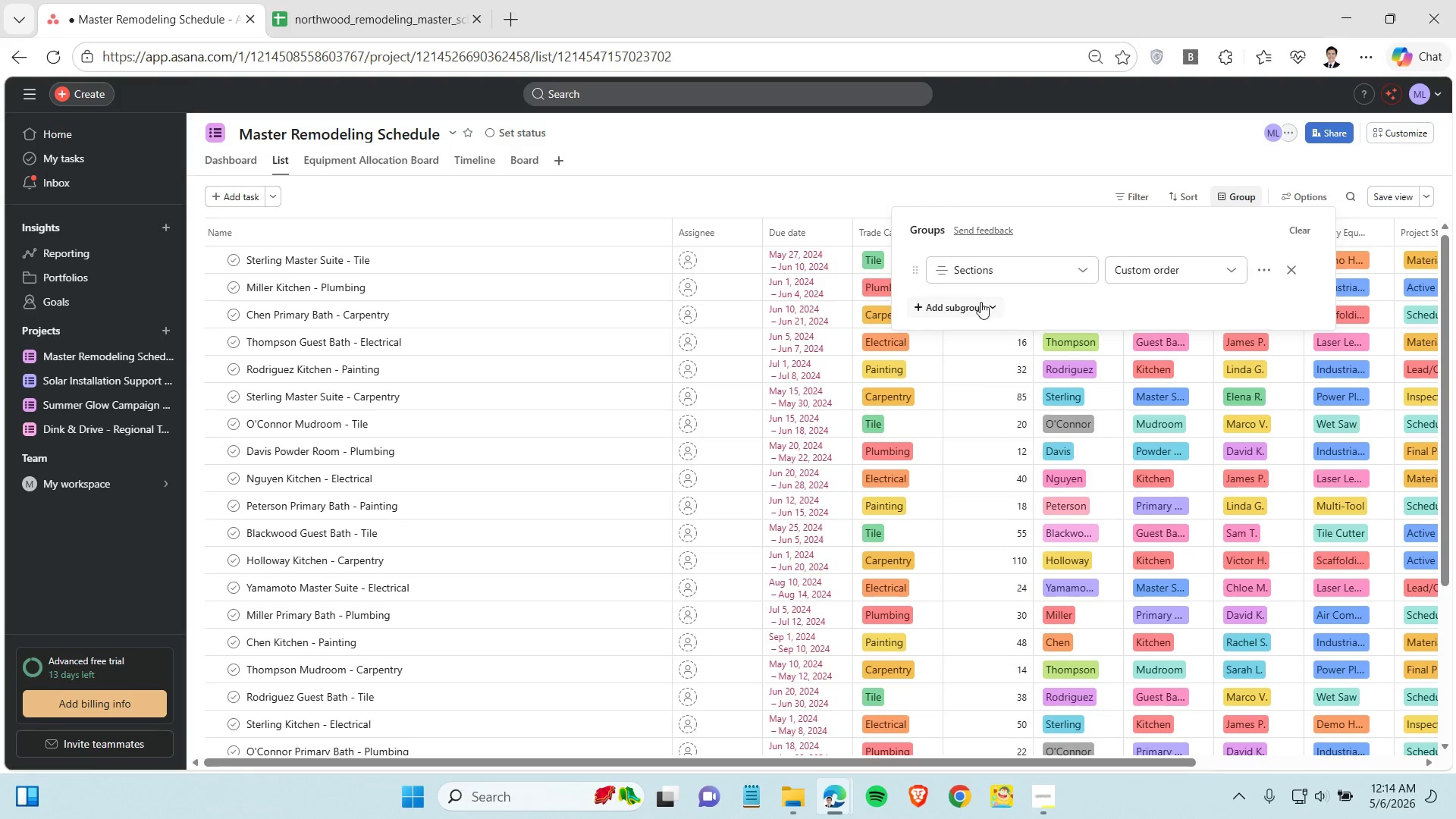 
left_click([714, 200])
 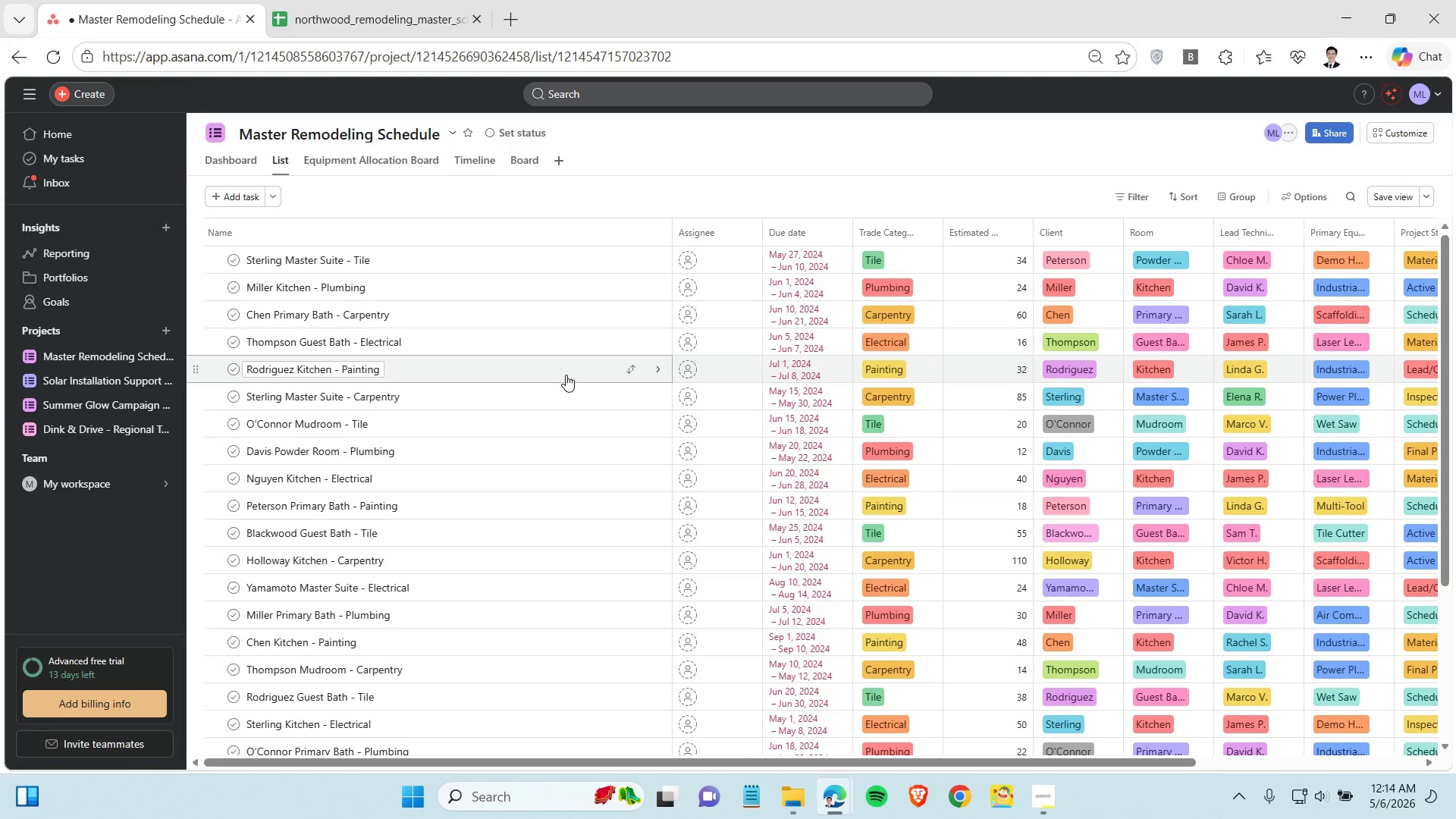 
scroll: coordinate [574, 376], scroll_direction: down, amount: 19.0
 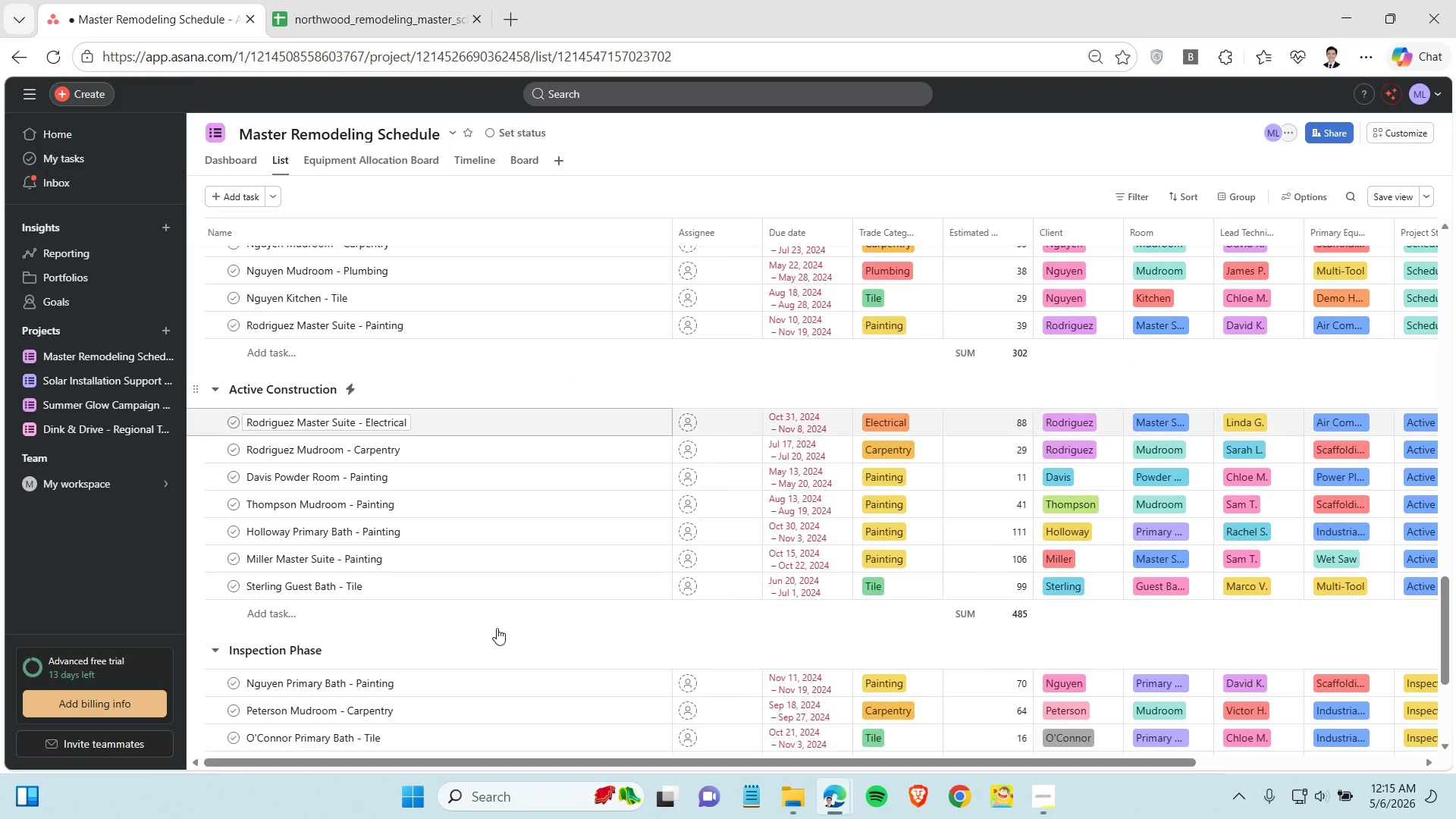 
left_click_drag(start_coordinate=[487, 764], to_coordinate=[704, 764])
 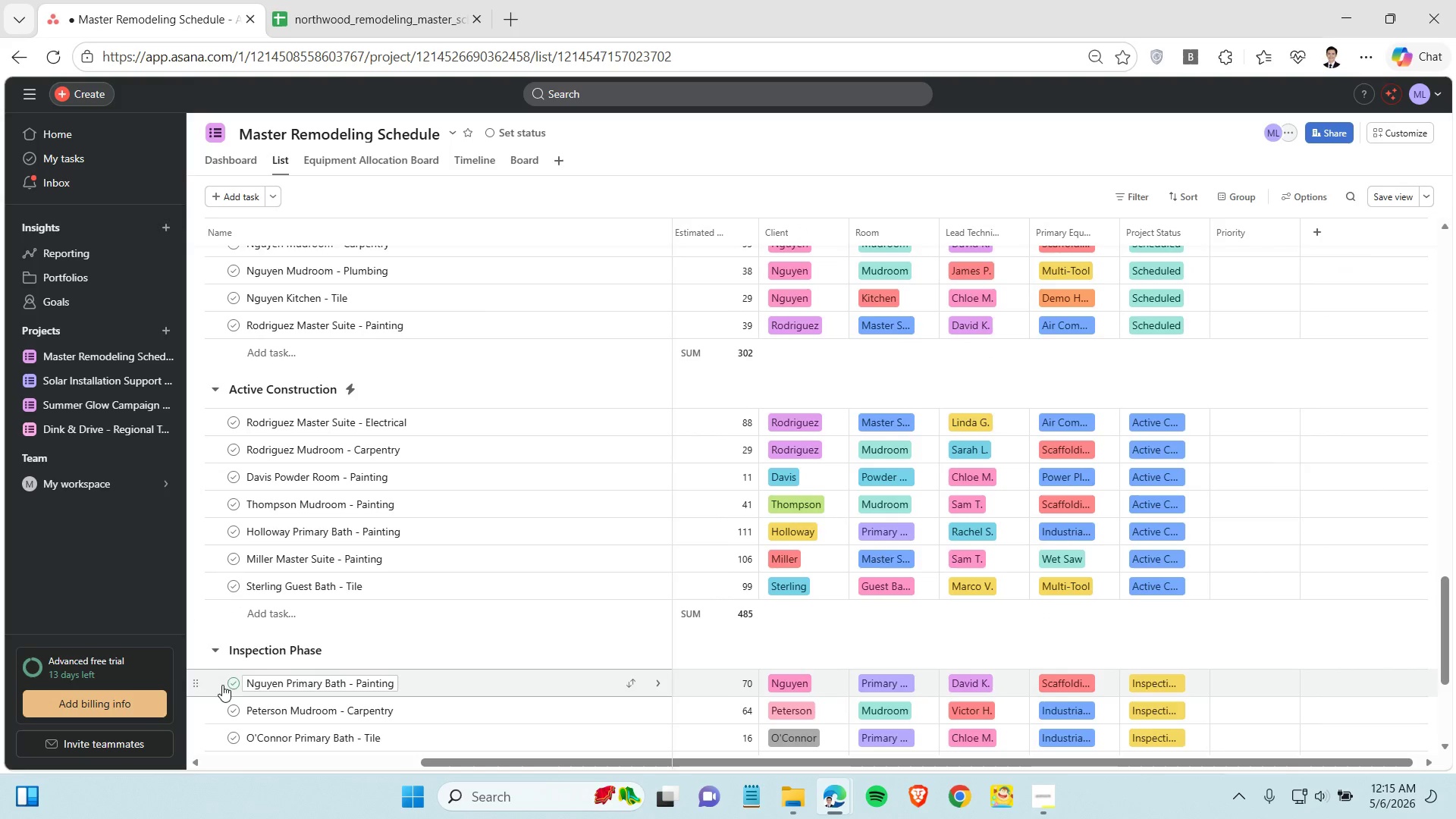 
left_click_drag(start_coordinate=[194, 684], to_coordinate=[208, 596])
 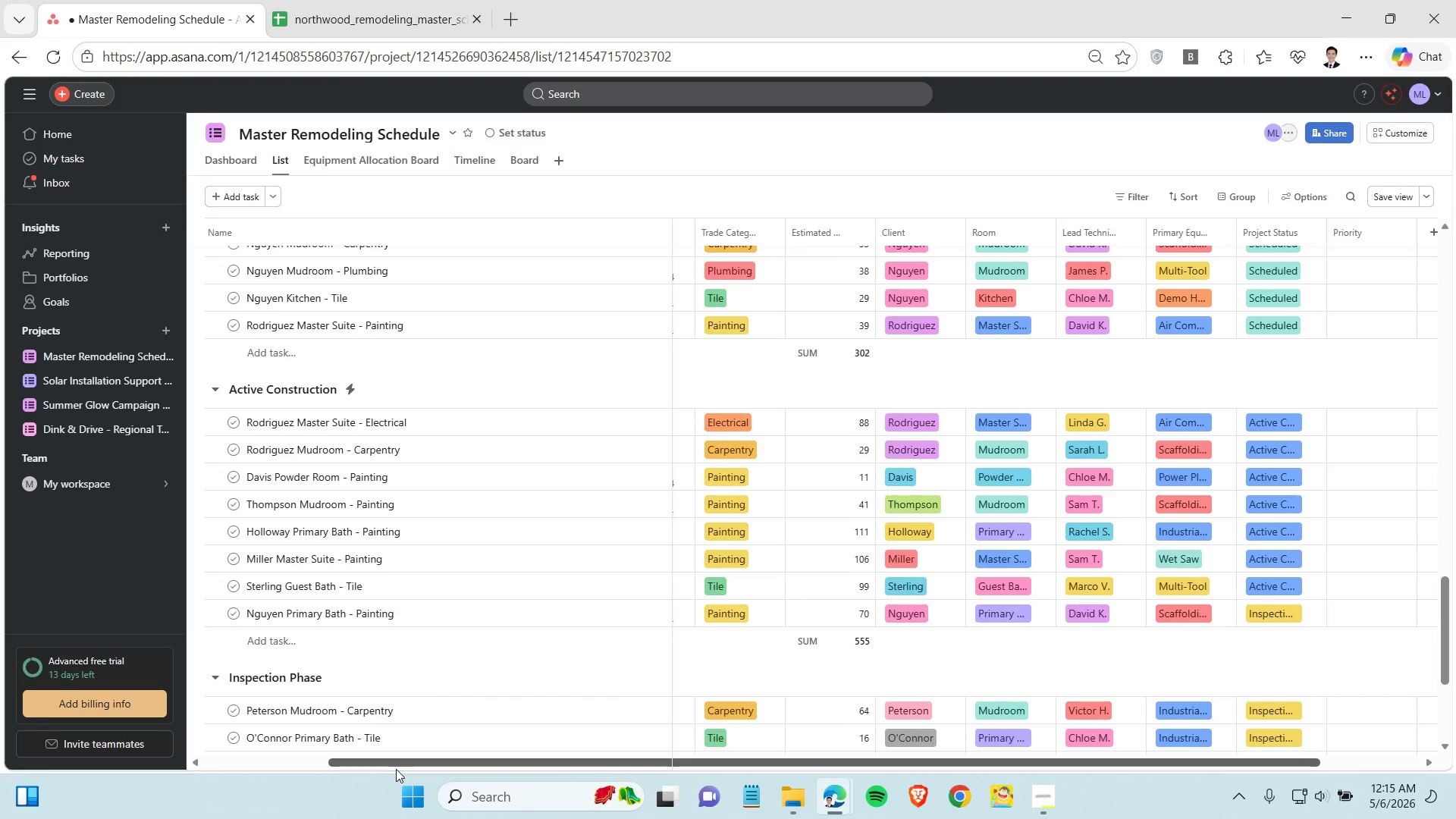 
left_click_drag(start_coordinate=[394, 764], to_coordinate=[520, 769])
 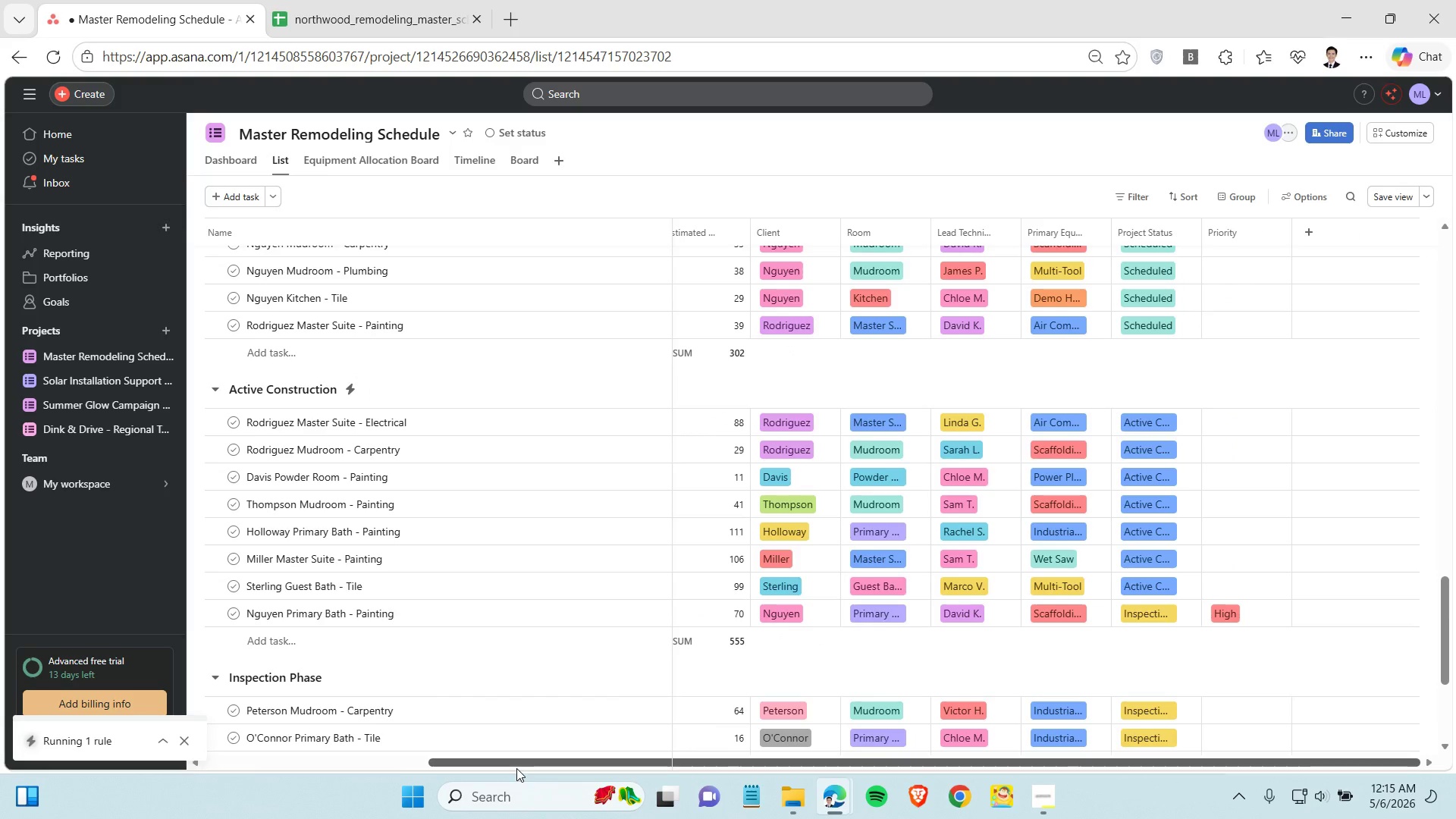 
scroll: coordinate [303, 624], scroll_direction: down, amount: 2.0
 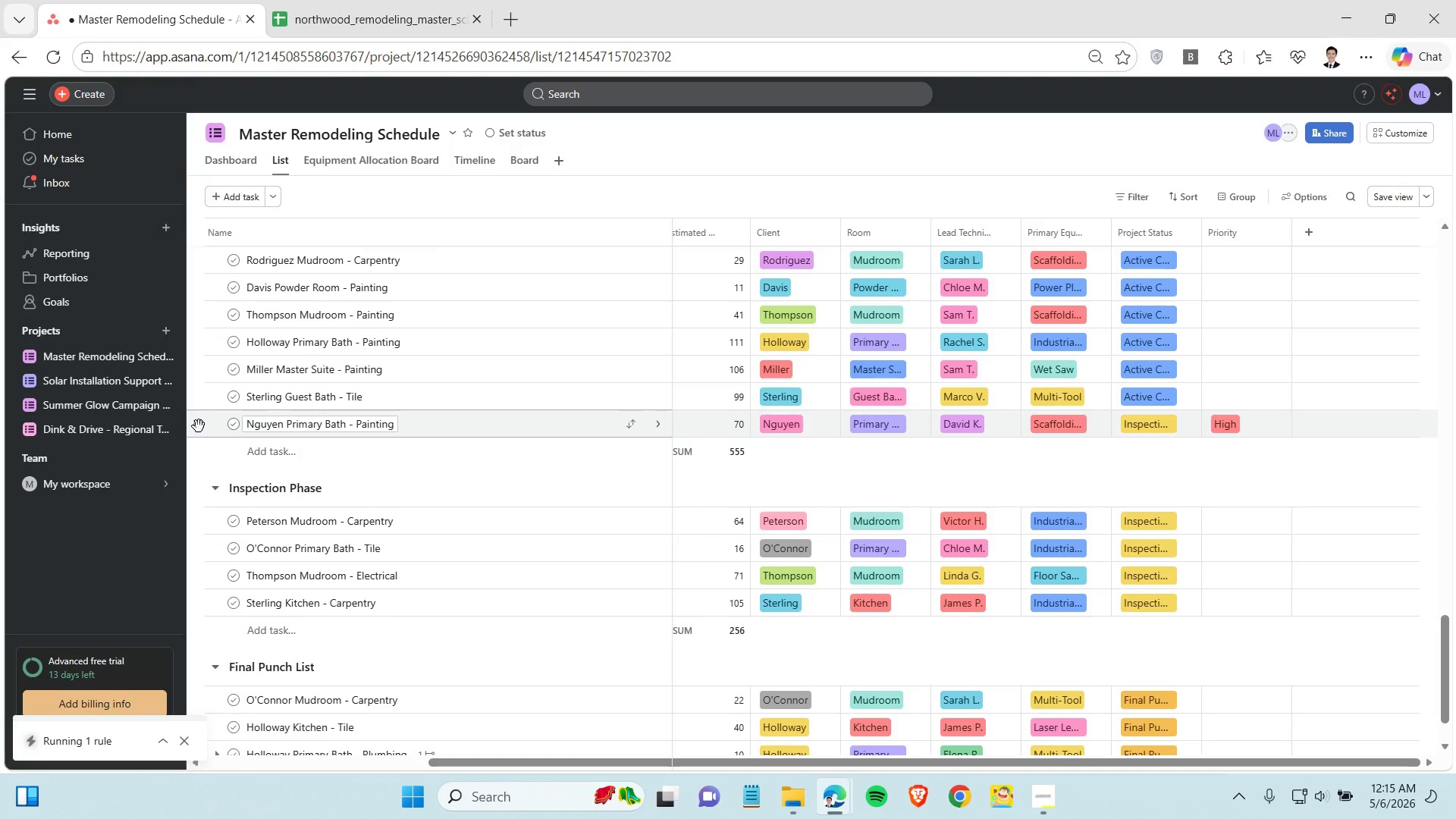 
left_click_drag(start_coordinate=[199, 426], to_coordinate=[199, 507])
 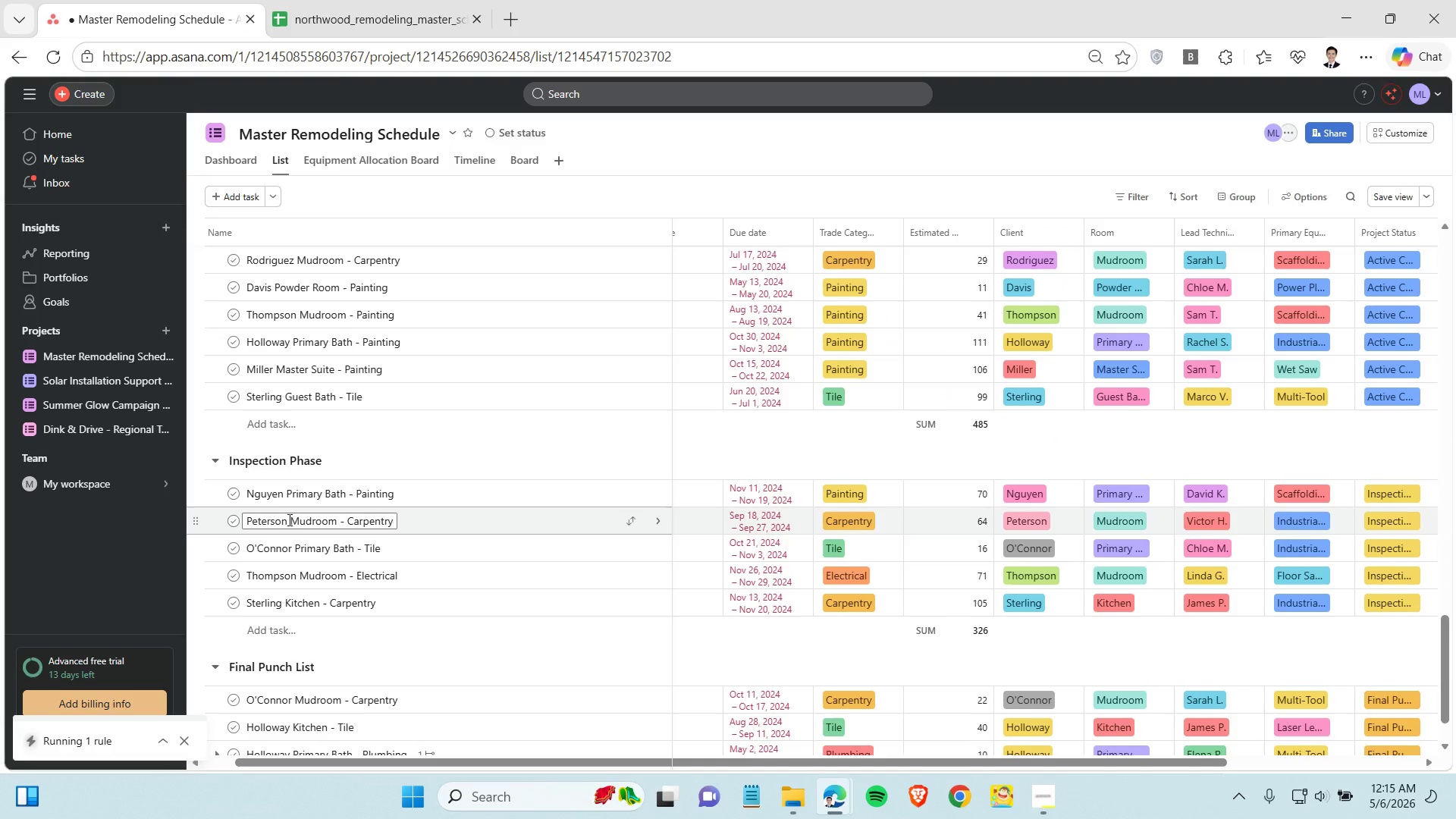 
scroll: coordinate [319, 494], scroll_direction: up, amount: 27.0
 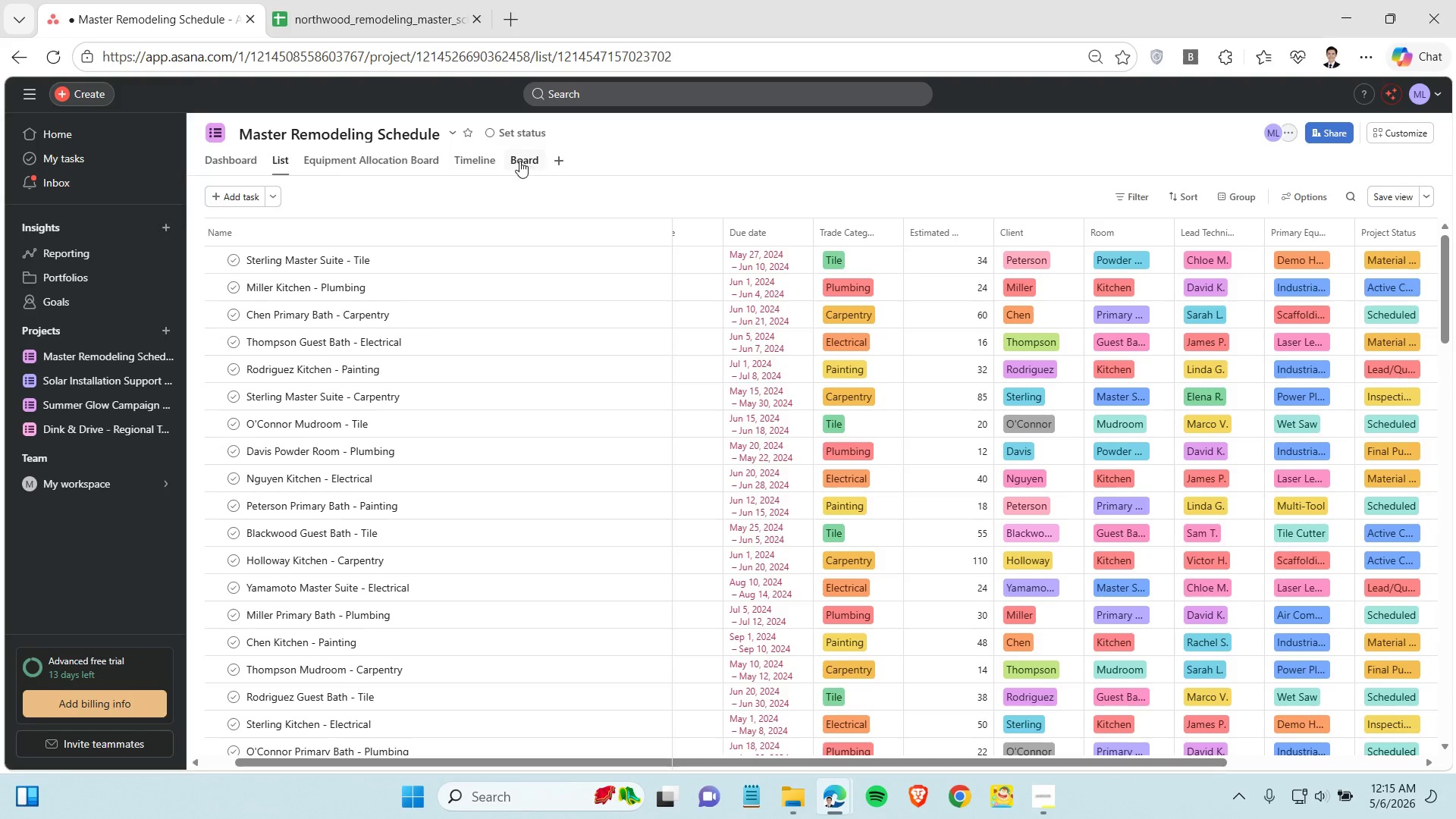 
scroll: coordinate [492, 381], scroll_direction: down, amount: 12.0
 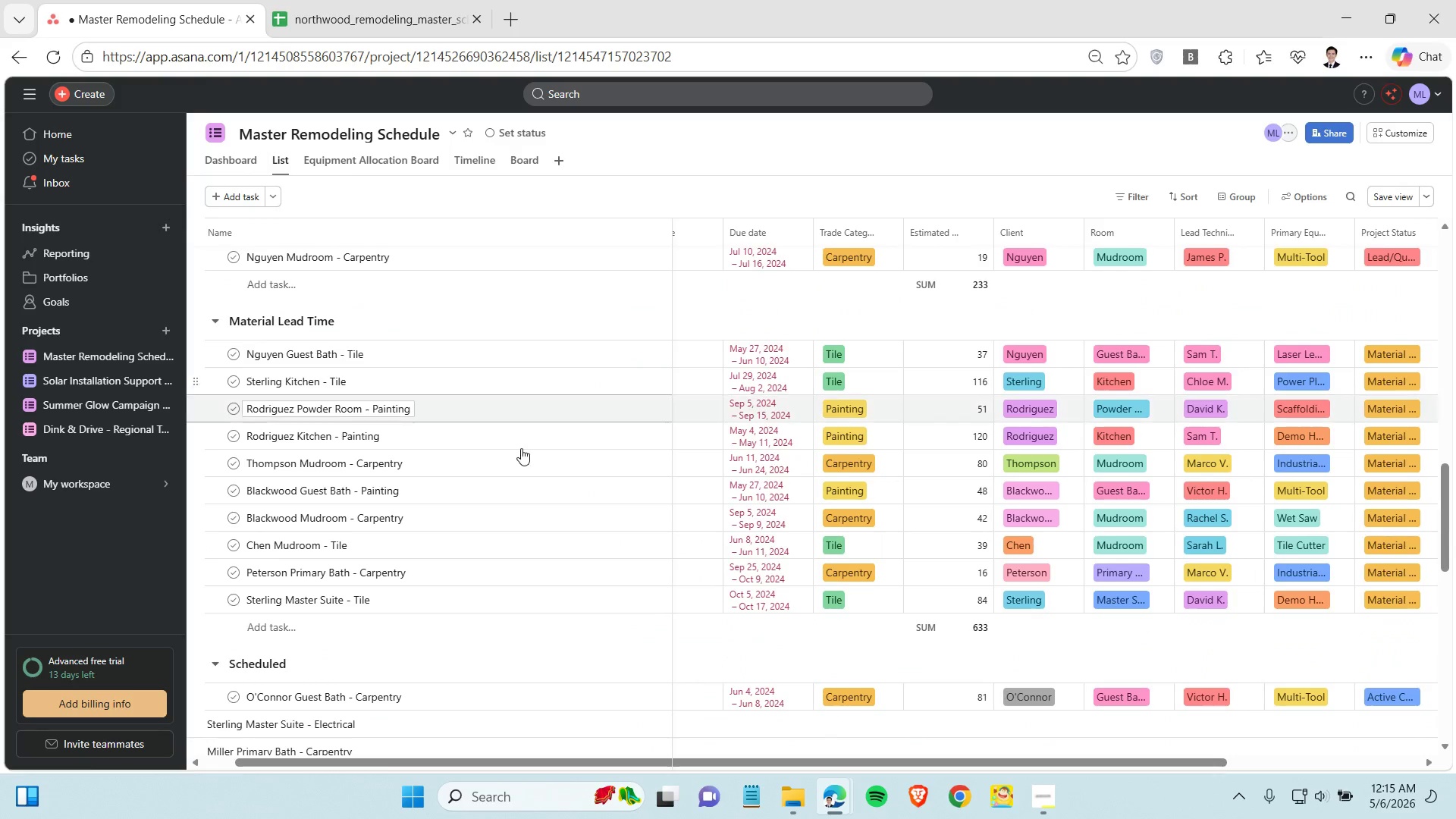 
scroll: coordinate [491, 521], scroll_direction: up, amount: 4.0
 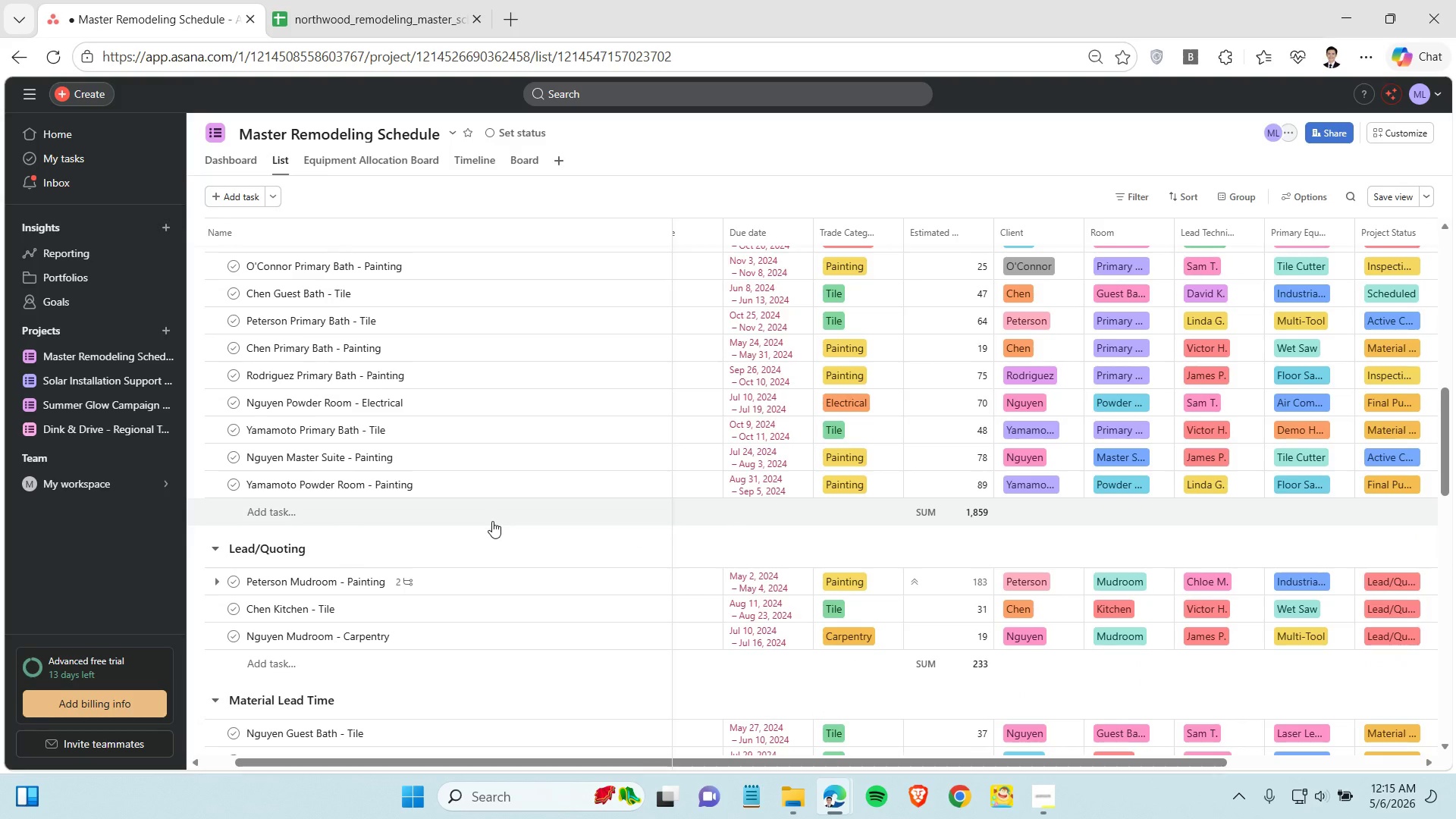 
scroll: coordinate [492, 521], scroll_direction: down, amount: 1.0
 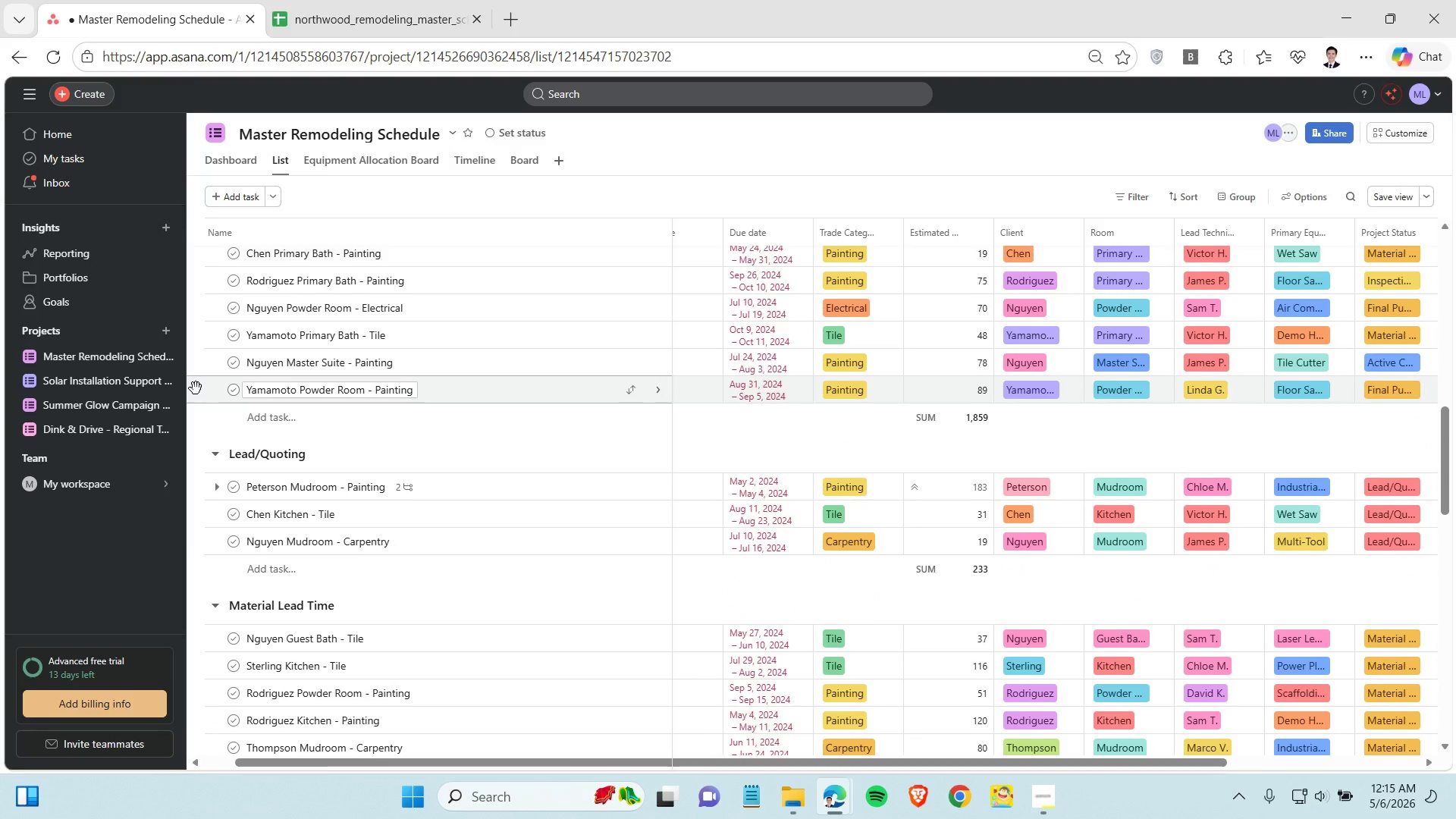 
left_click_drag(start_coordinate=[196, 388], to_coordinate=[211, 669])
 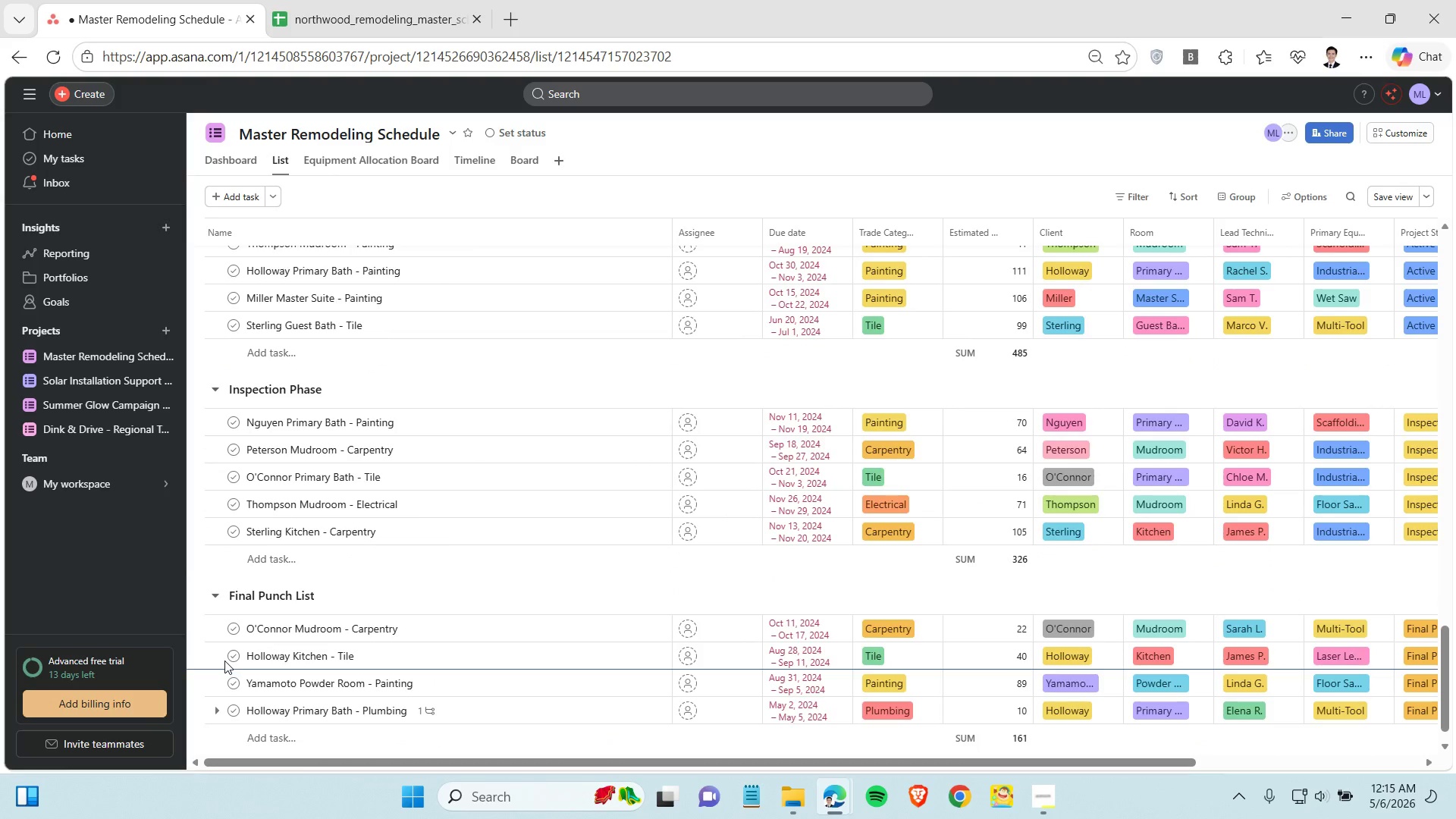 
scroll: coordinate [394, 427], scroll_direction: up, amount: 11.0
 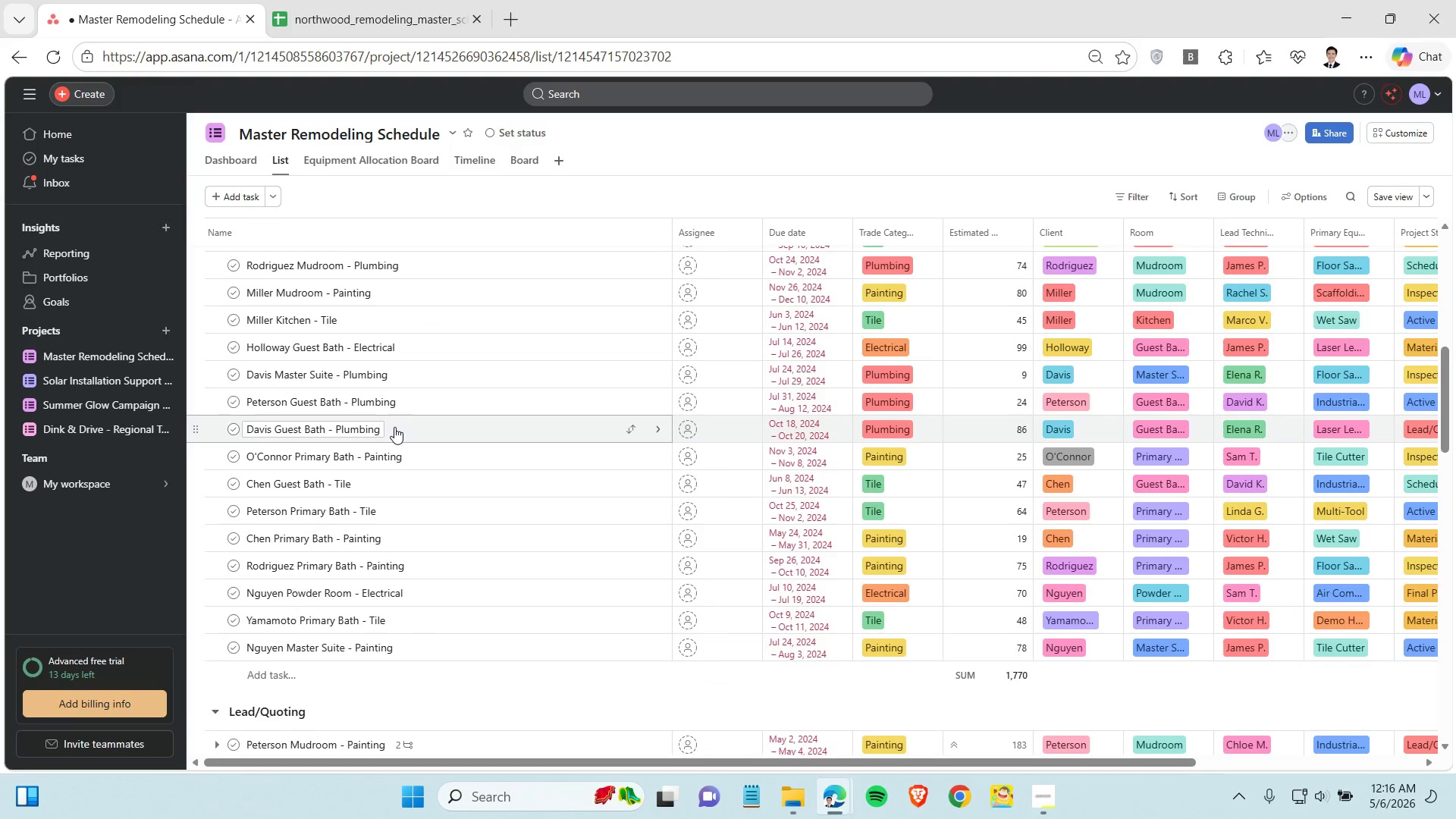 
scroll: coordinate [317, 488], scroll_direction: down, amount: 2.0
 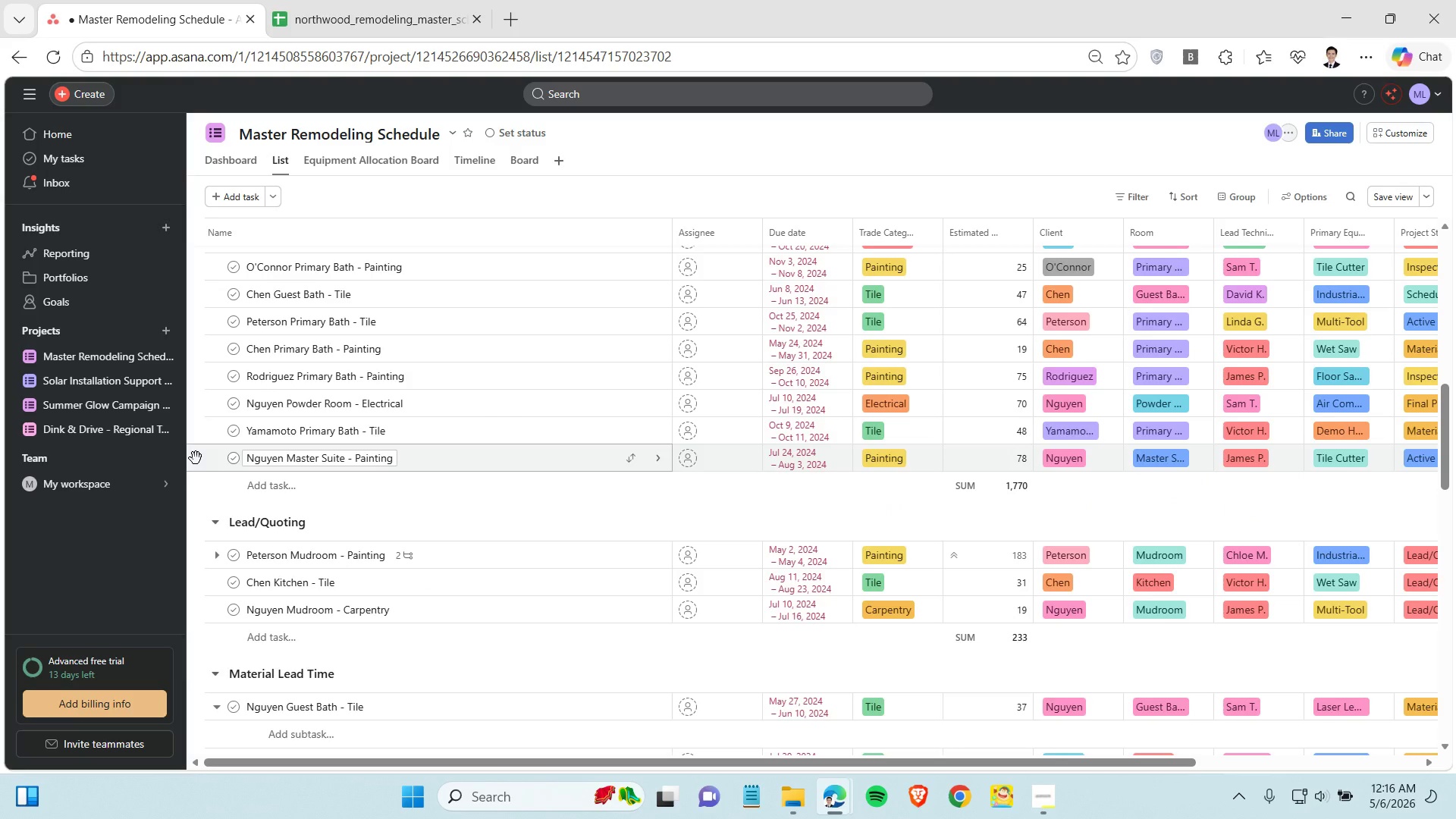 
left_click_drag(start_coordinate=[196, 458], to_coordinate=[271, 498])
 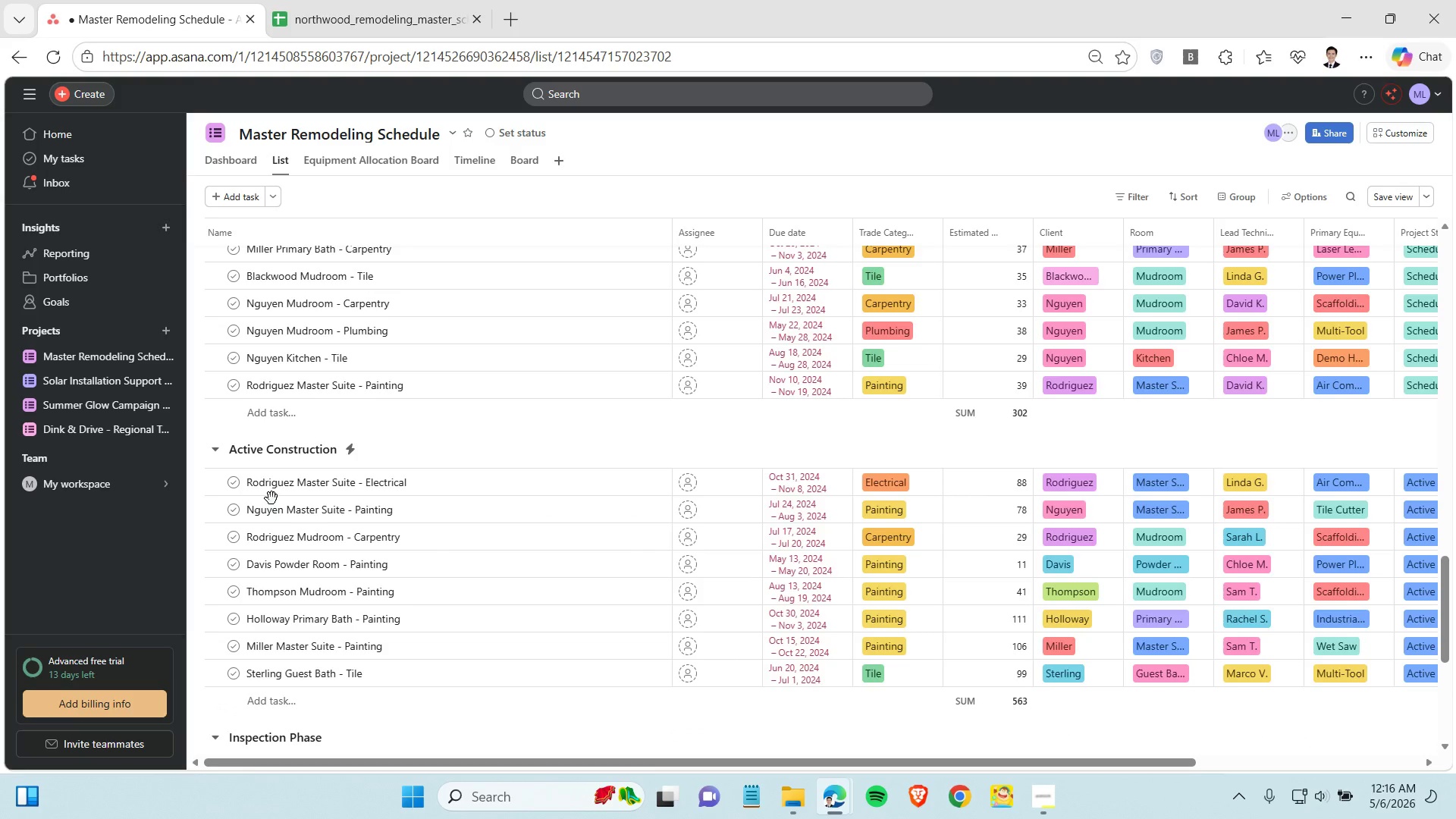 
scroll: coordinate [268, 466], scroll_direction: up, amount: 2.0
 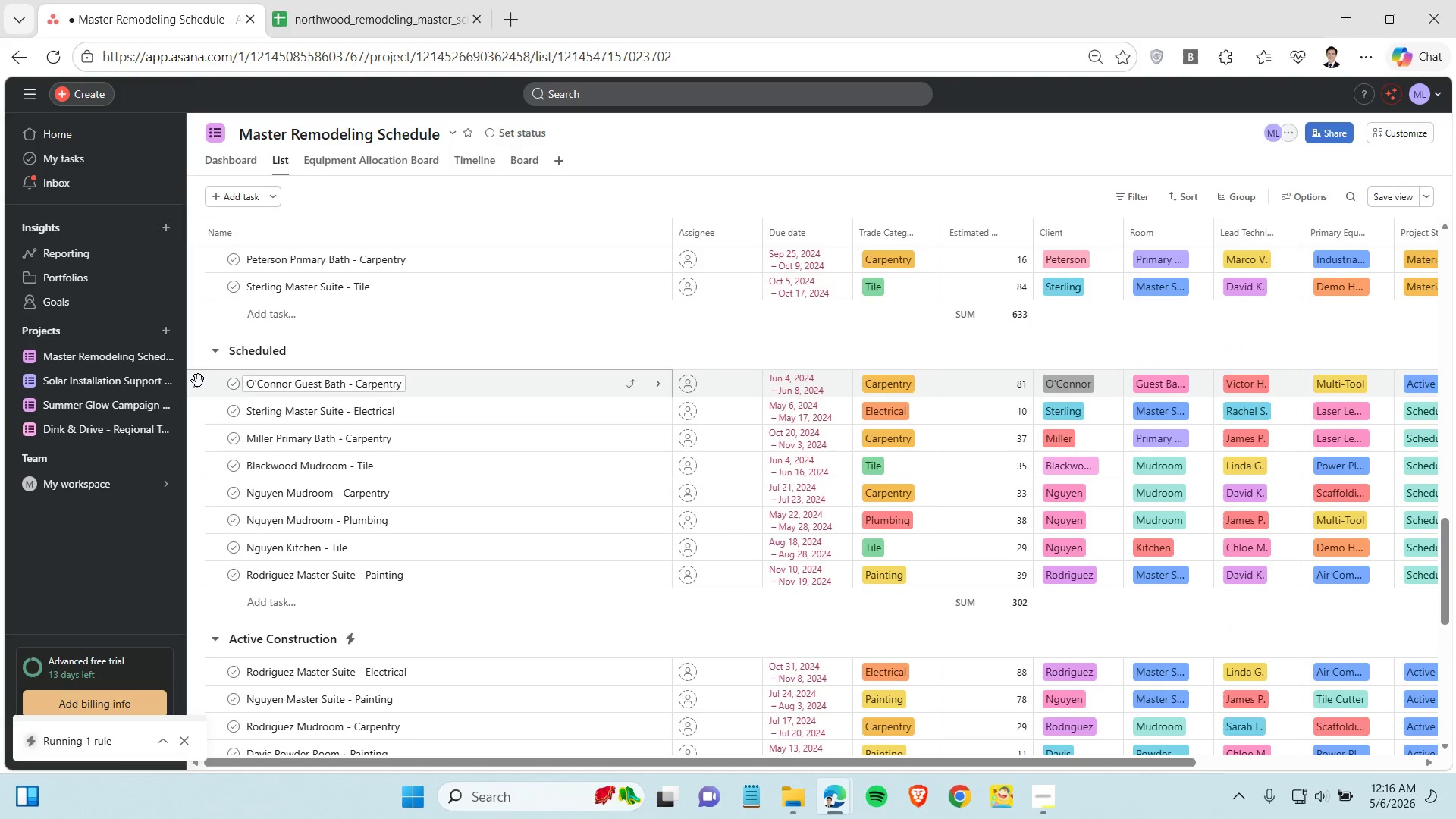 
left_click_drag(start_coordinate=[198, 381], to_coordinate=[212, 682])
 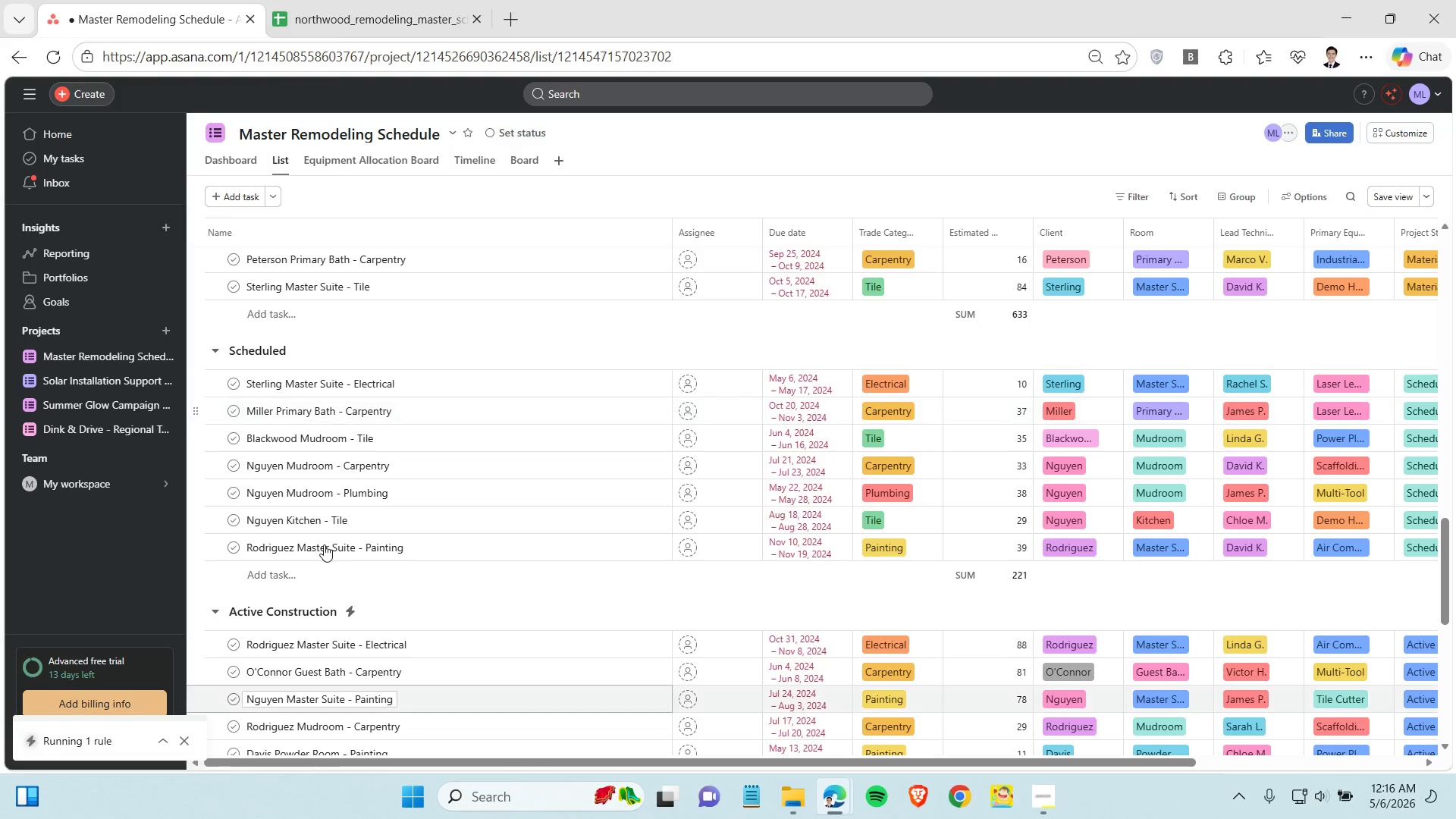 
scroll: coordinate [301, 468], scroll_direction: up, amount: 7.0
 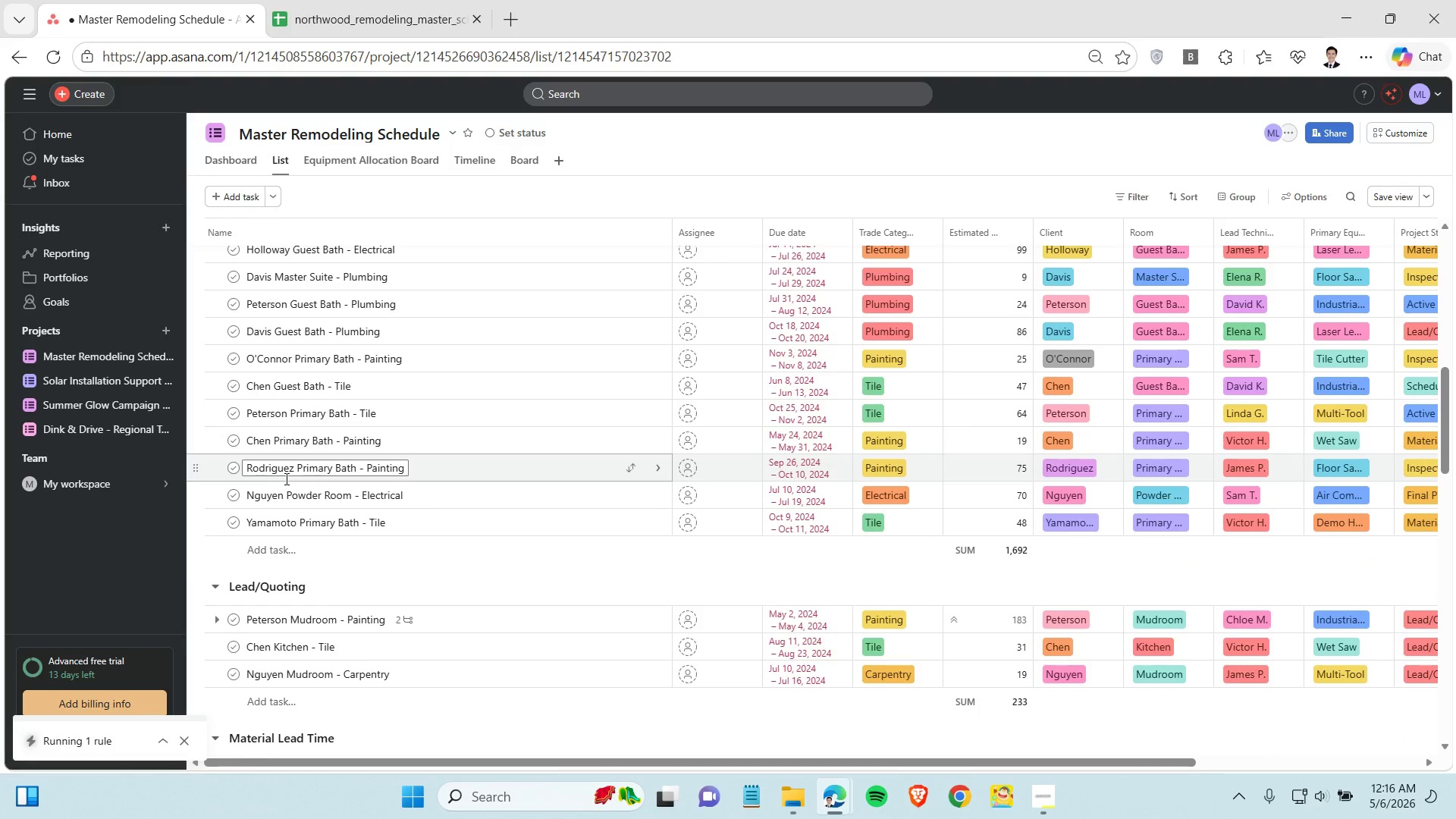 
scroll: coordinate [275, 488], scroll_direction: down, amount: 2.0
 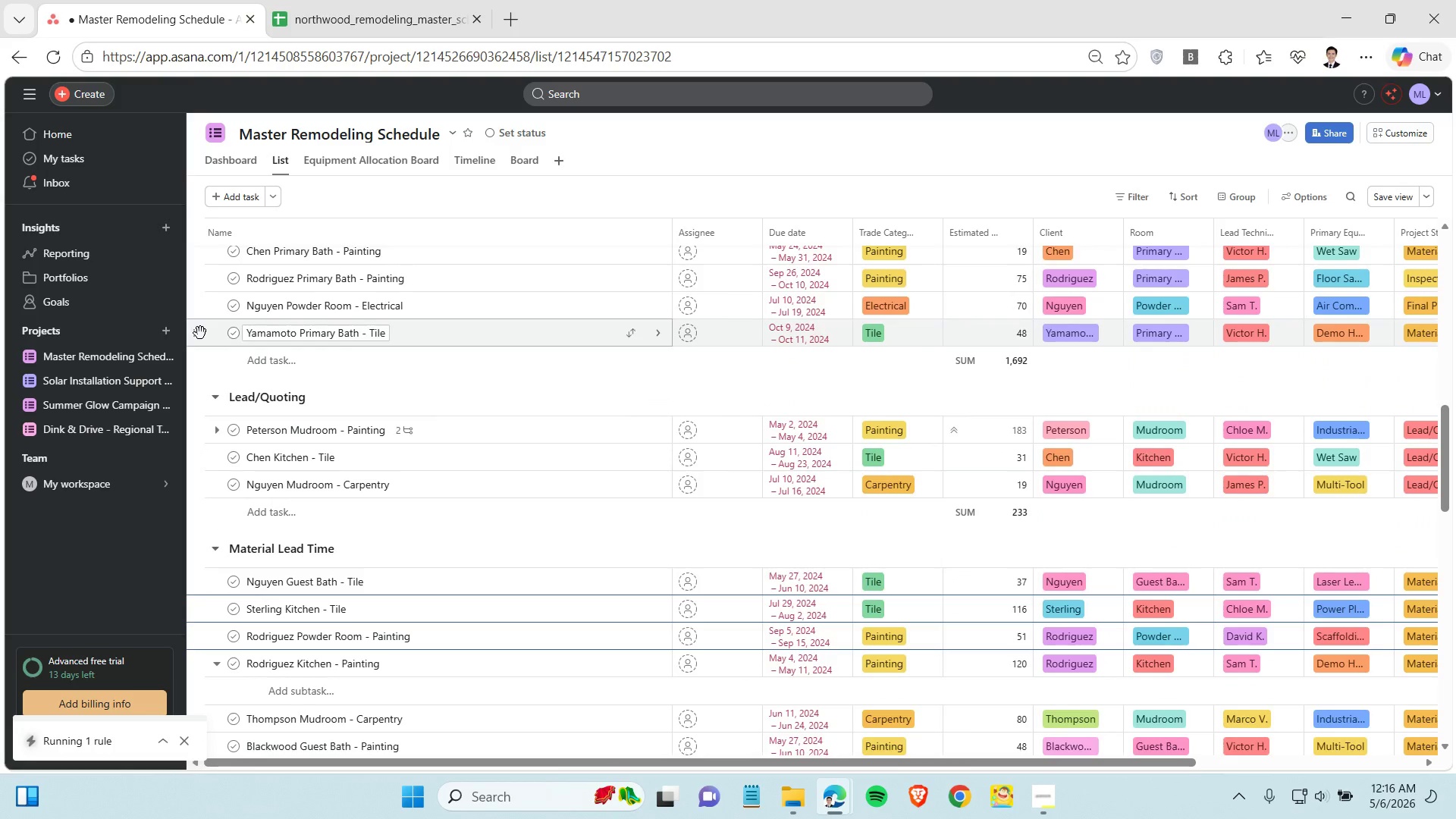 
left_click_drag(start_coordinate=[199, 333], to_coordinate=[215, 637])
 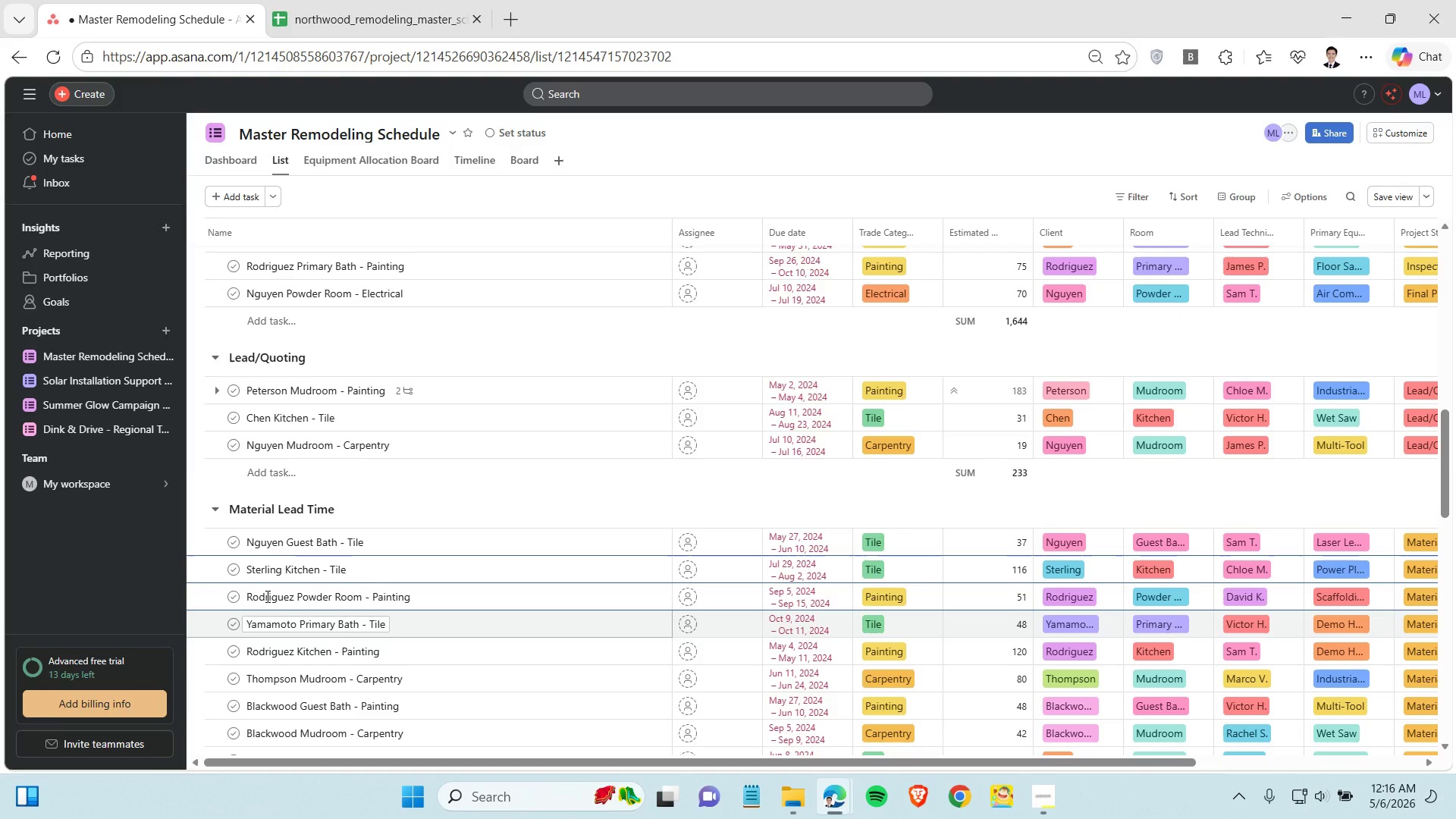 
scroll: coordinate [266, 564], scroll_direction: up, amount: 4.0
 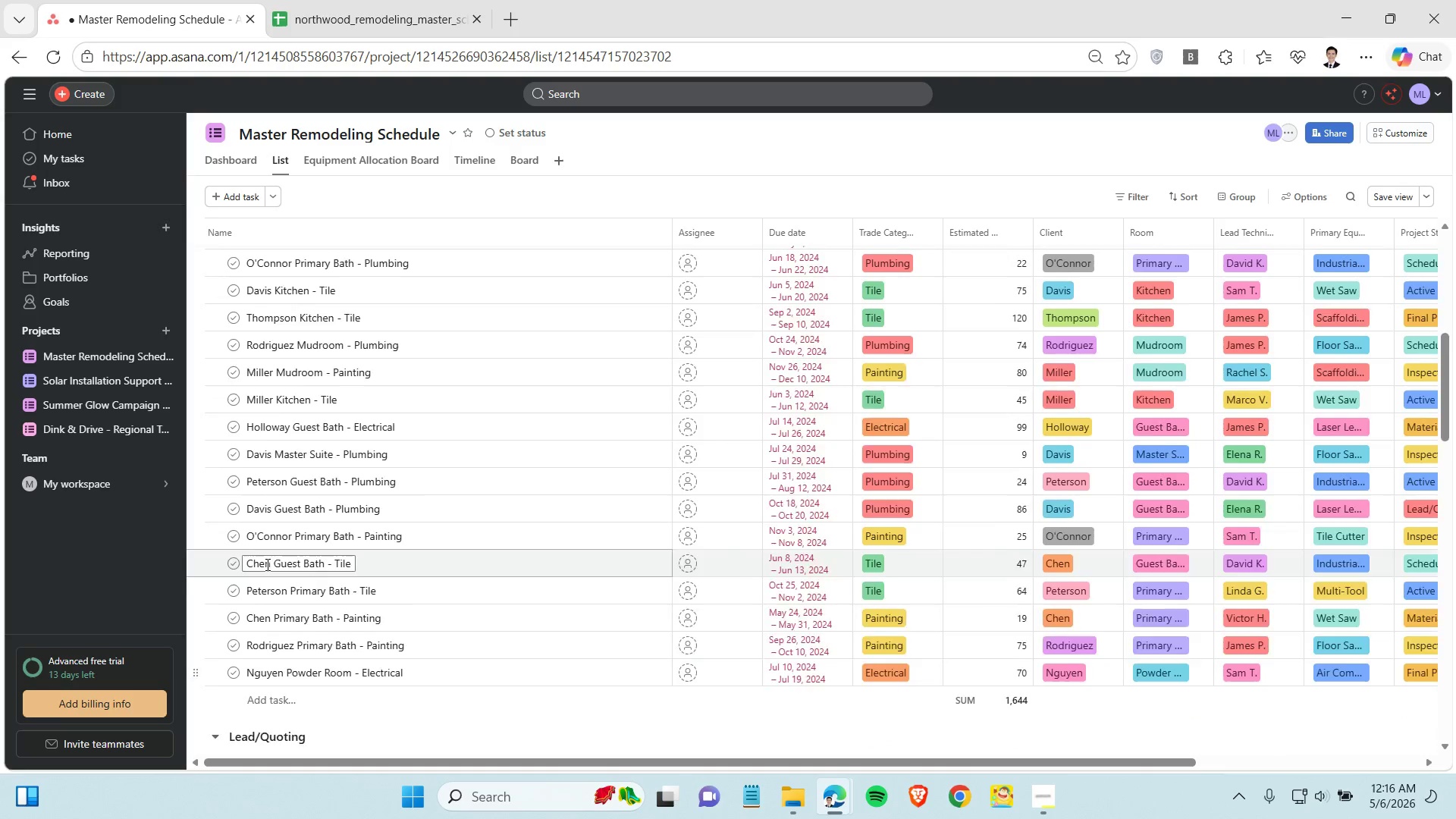 
scroll: coordinate [266, 564], scroll_direction: down, amount: 1.0
 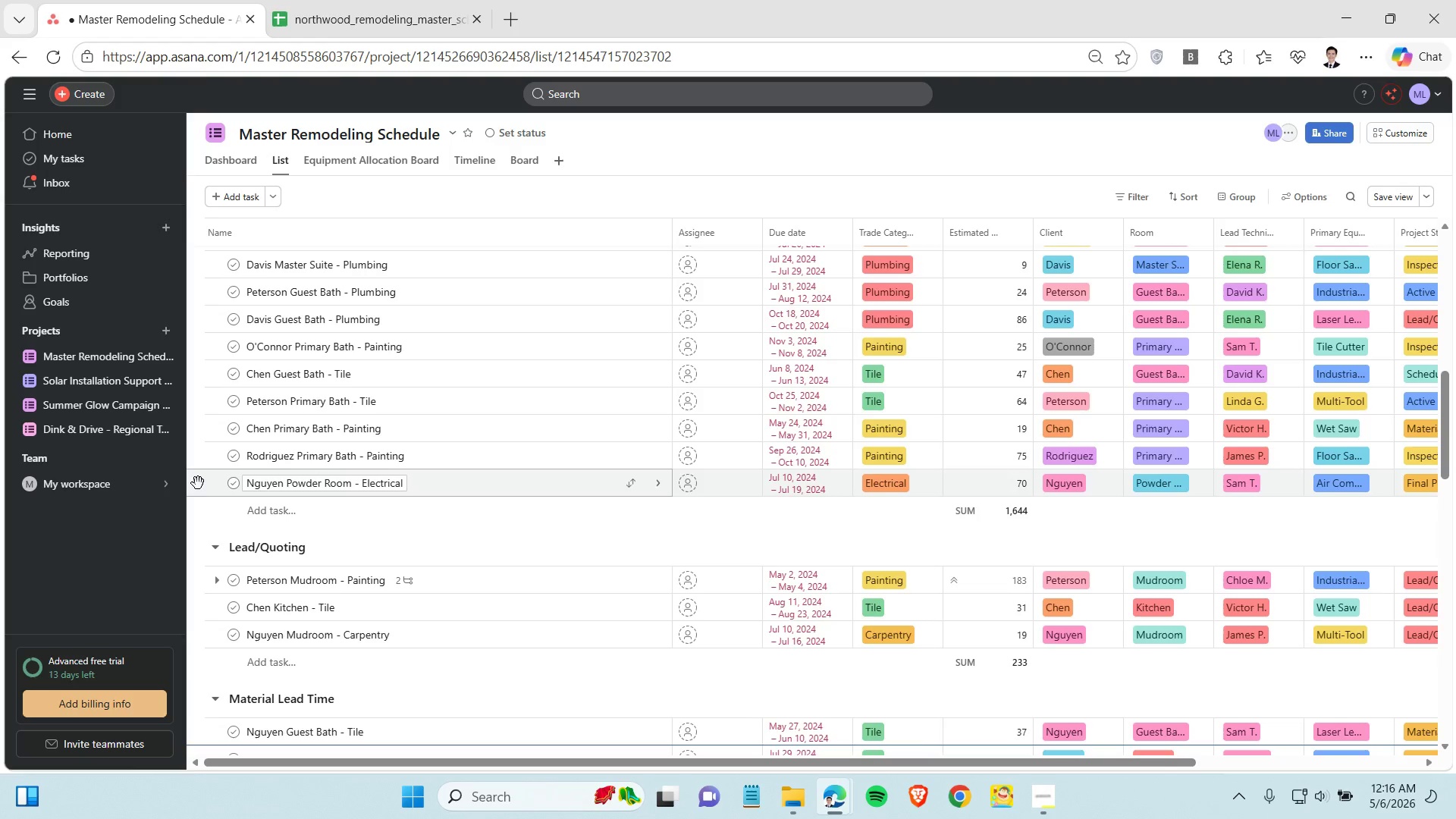 
left_click_drag(start_coordinate=[197, 485], to_coordinate=[219, 605])
 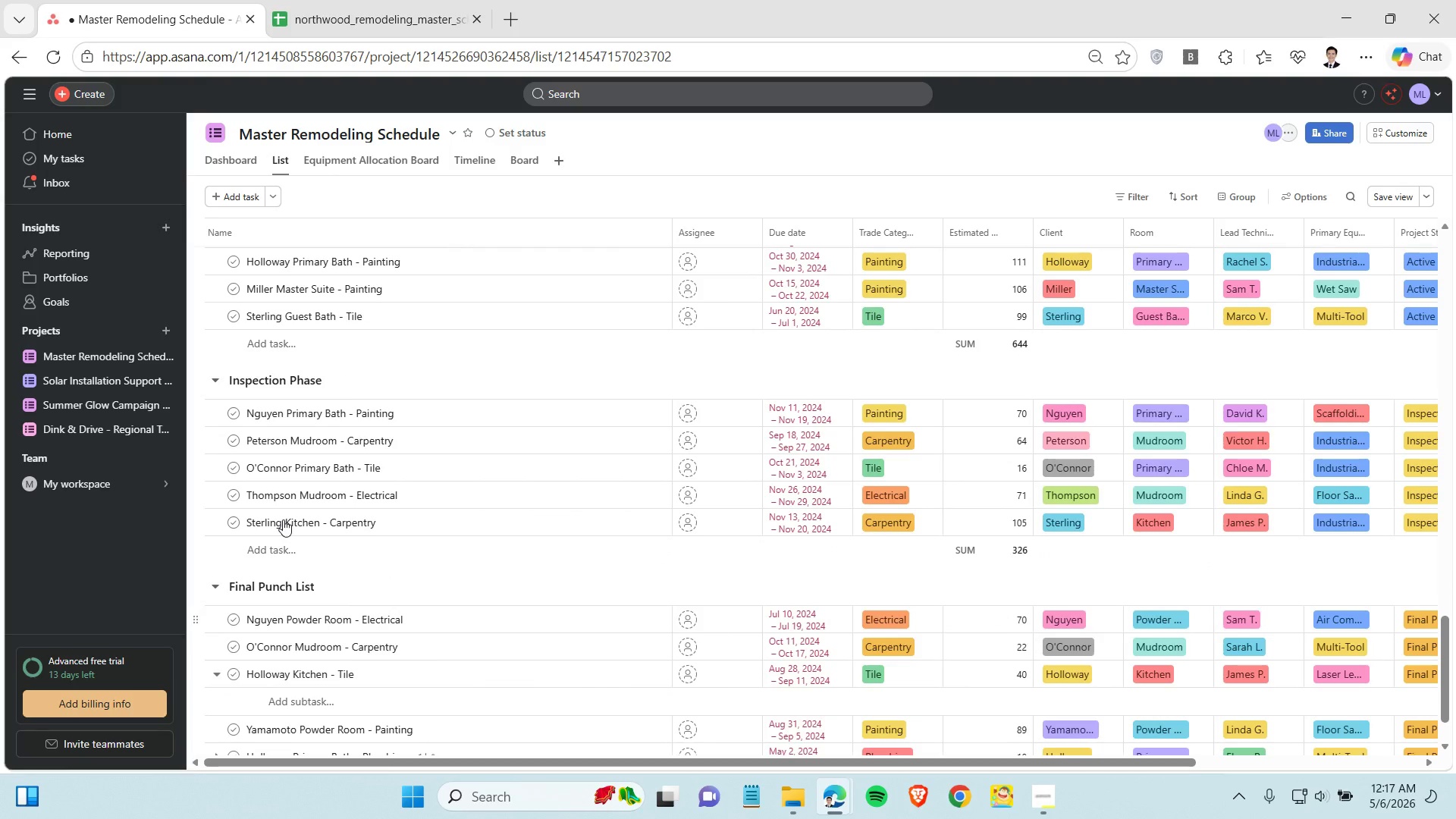 
scroll: coordinate [263, 463], scroll_direction: up, amount: 12.0
 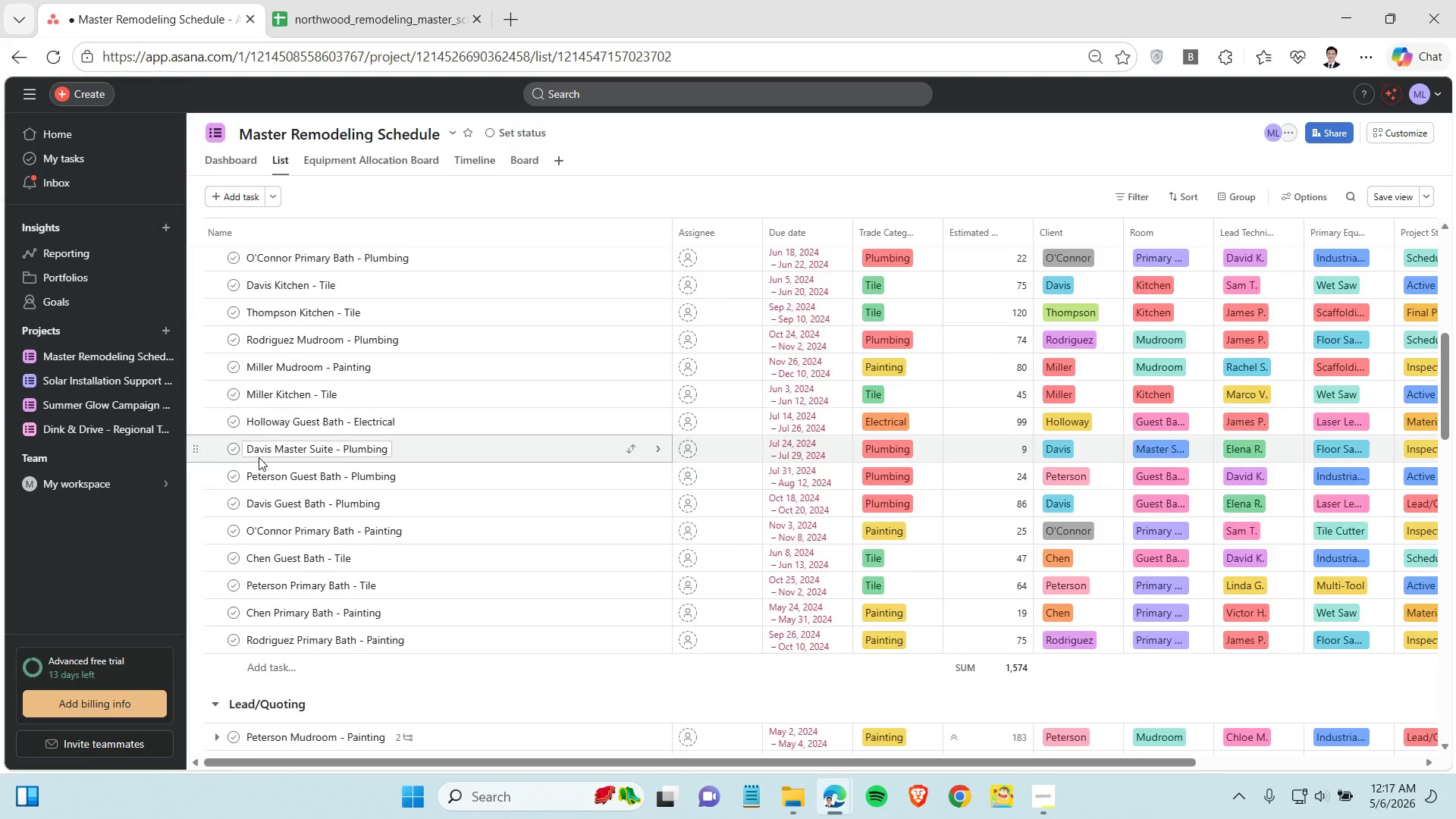 
scroll: coordinate [258, 457], scroll_direction: down, amount: 2.0
 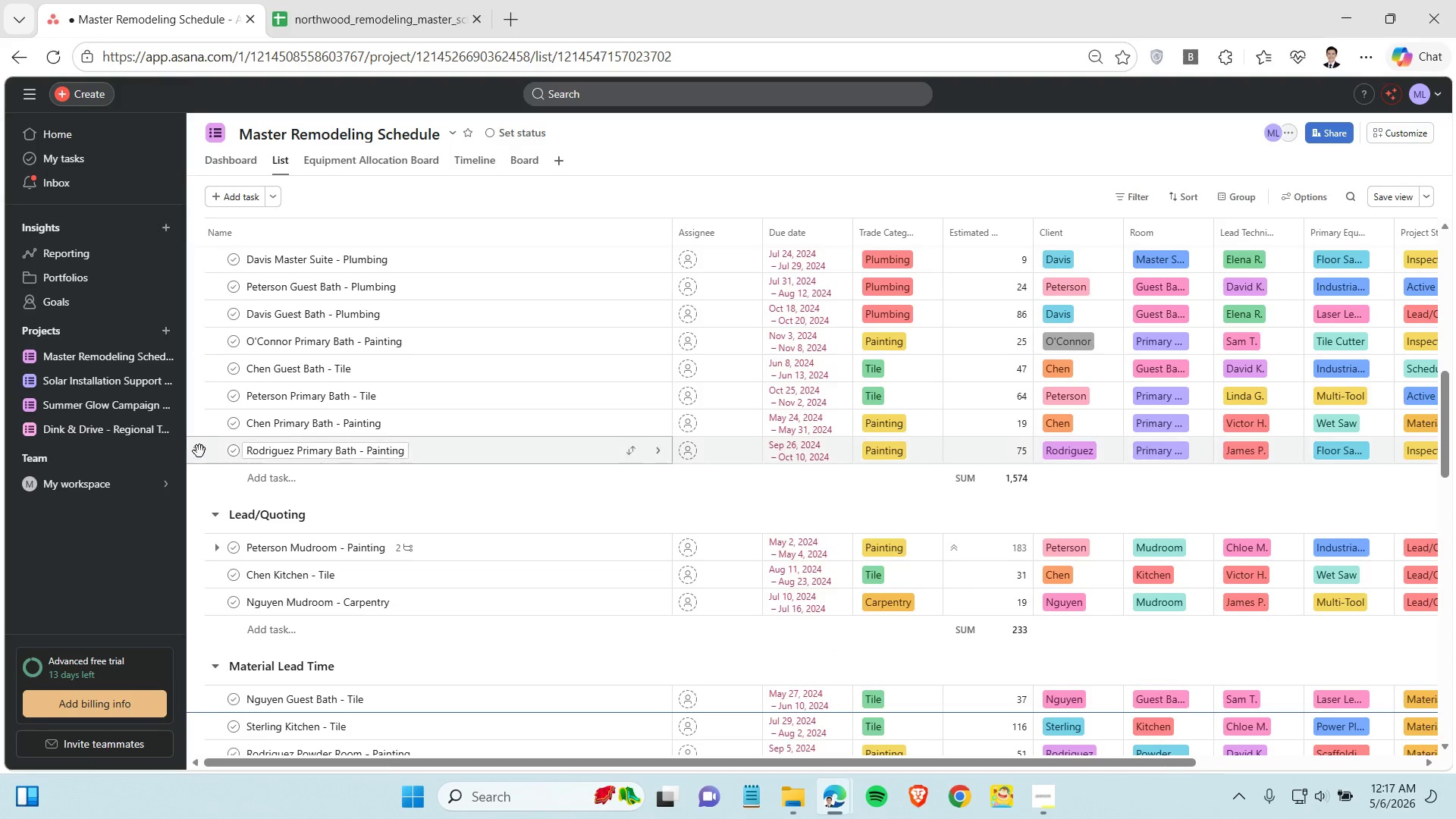 
left_click_drag(start_coordinate=[199, 451], to_coordinate=[214, 485])
 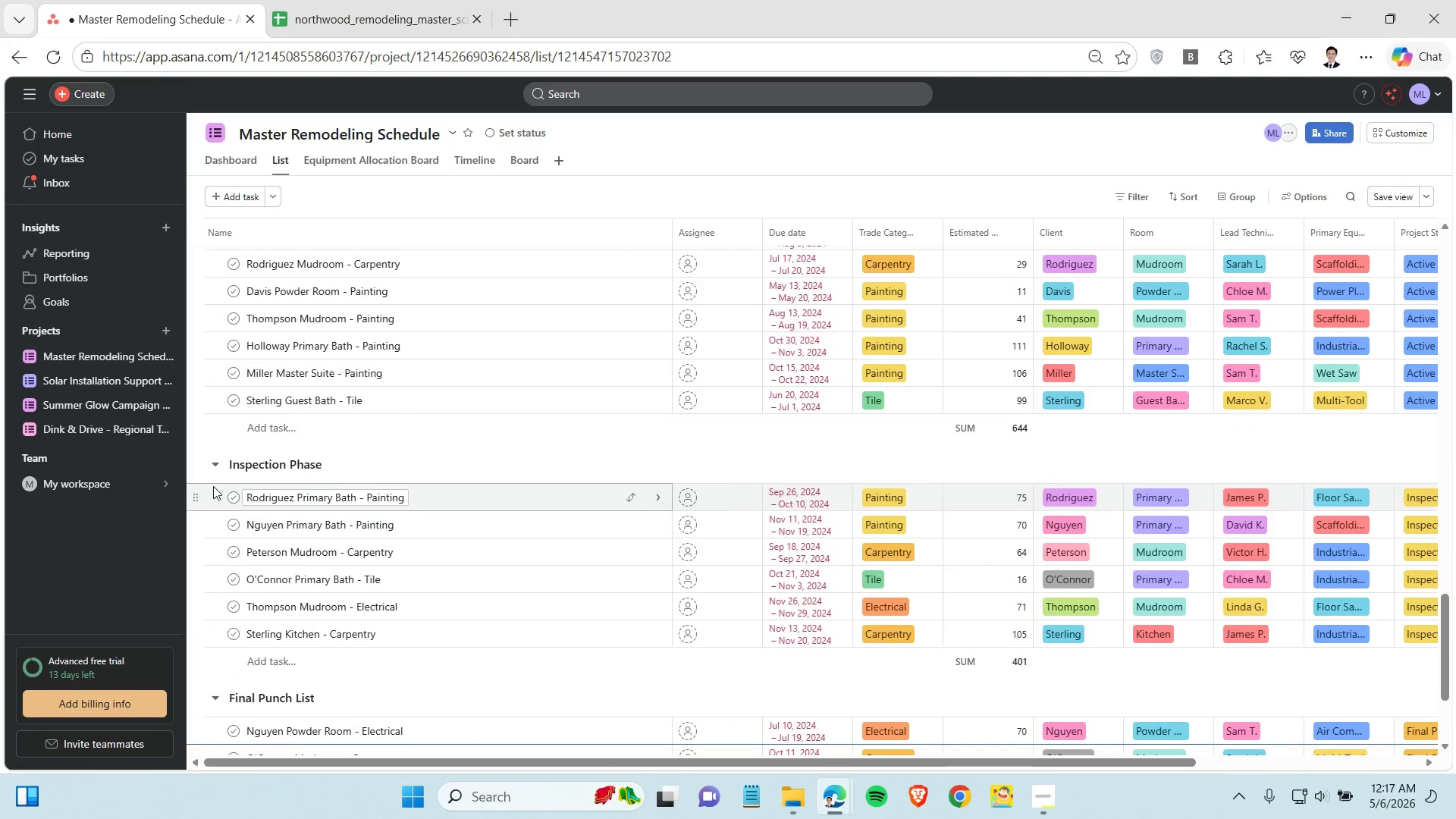 
scroll: coordinate [204, 449], scroll_direction: up, amount: 17.0
 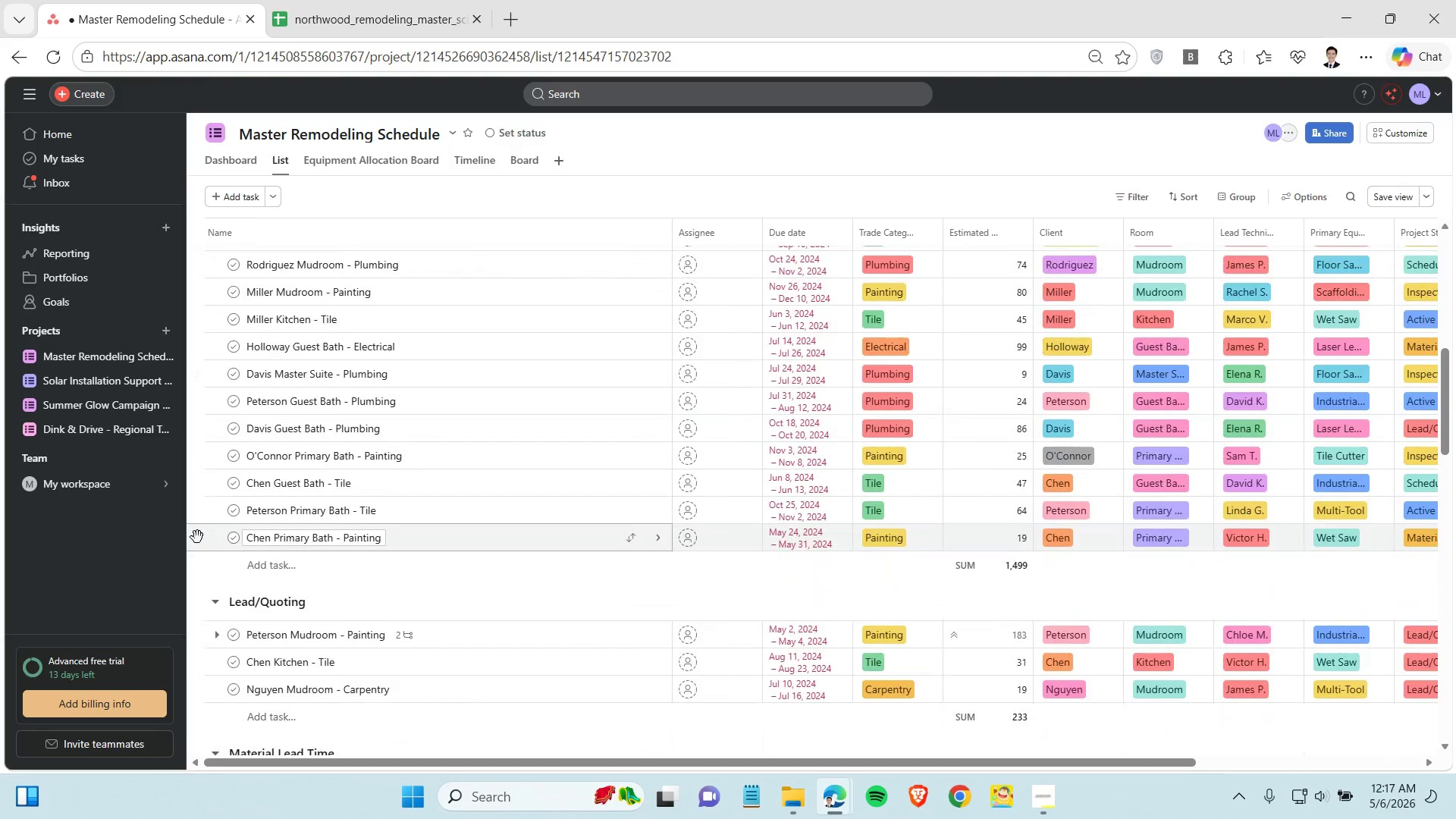 
left_click_drag(start_coordinate=[197, 537], to_coordinate=[213, 548])
 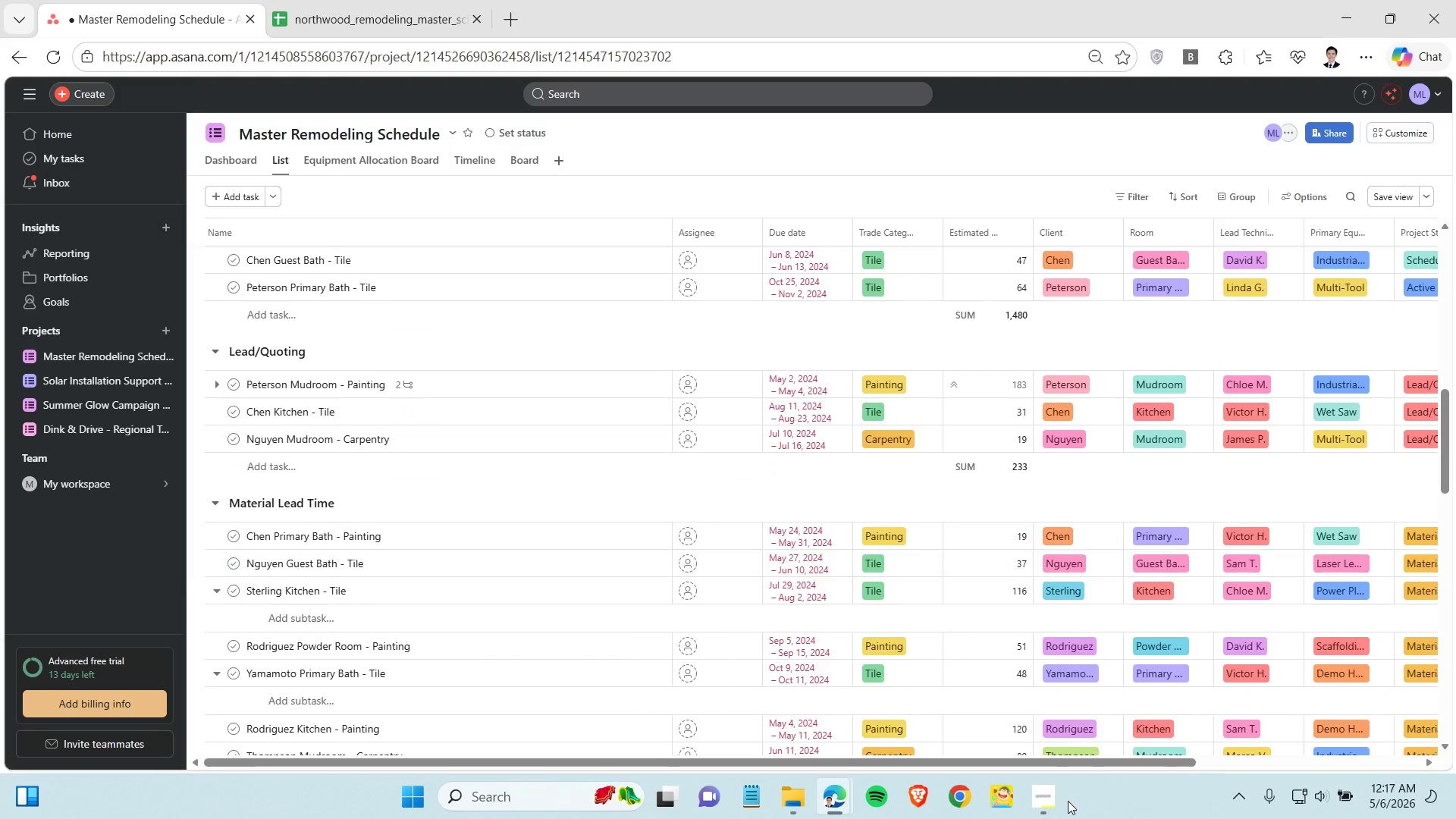 
left_click([1043, 806])